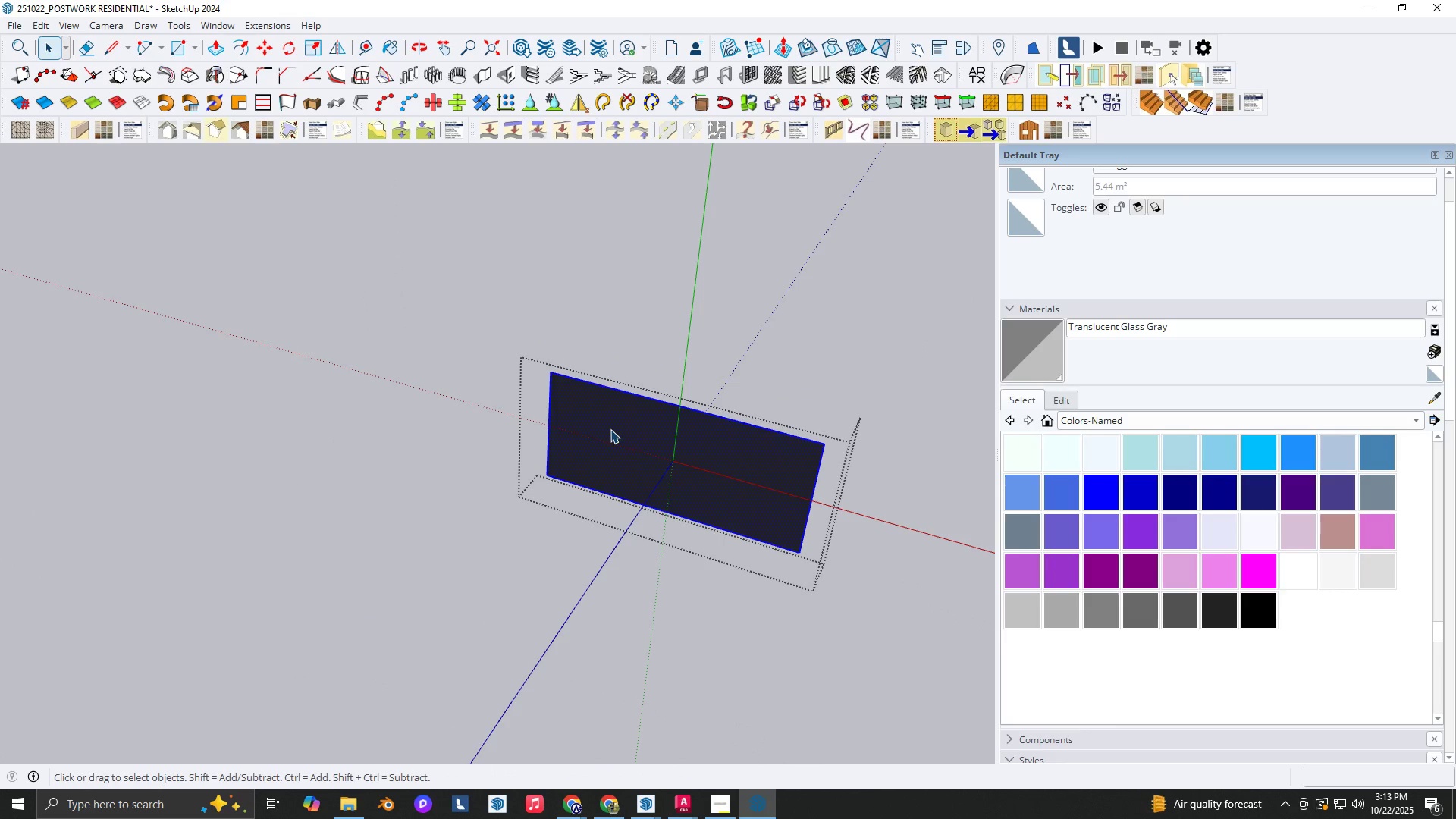 
triple_click([610, 429])
 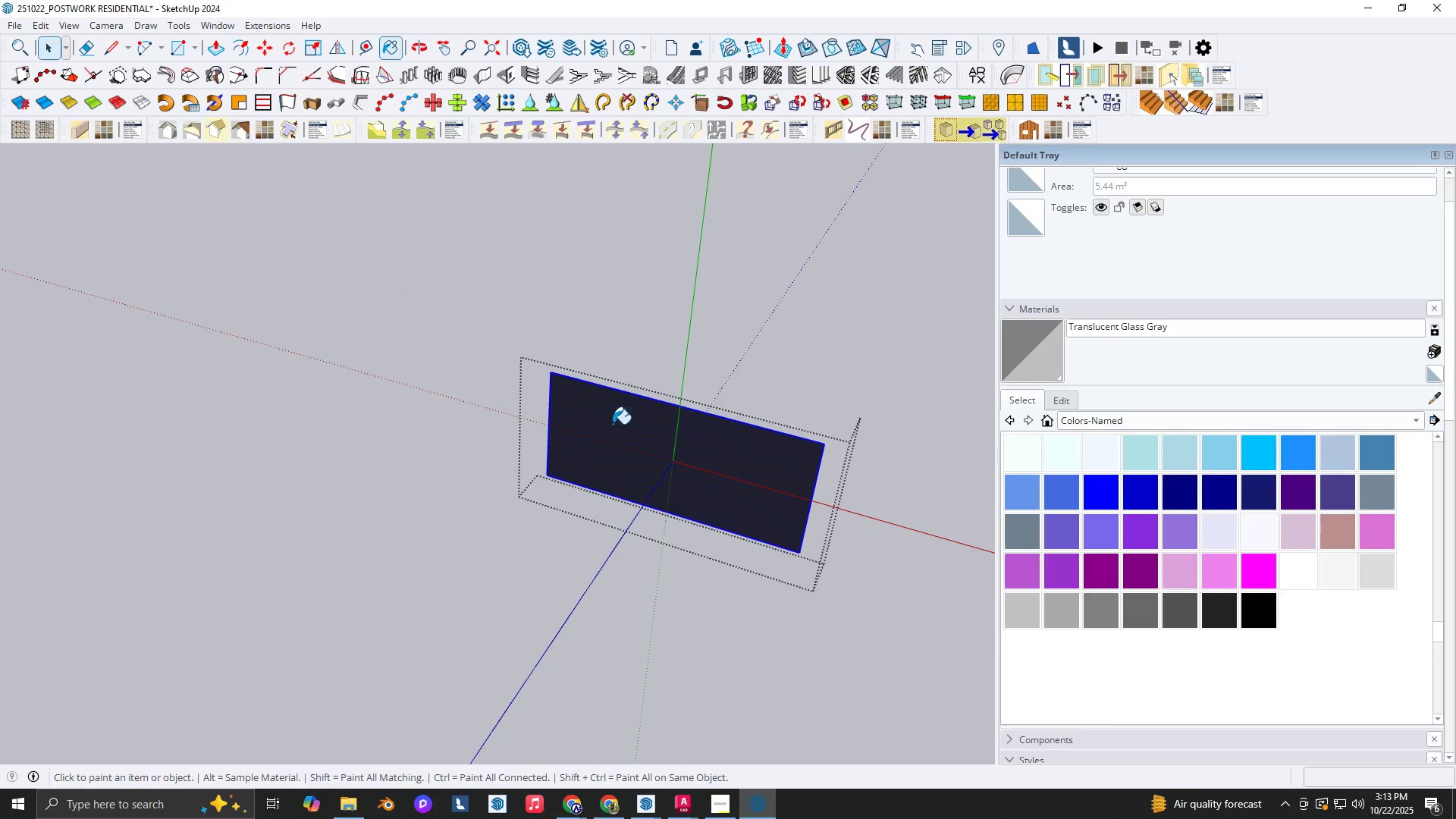 
triple_click([613, 424])
 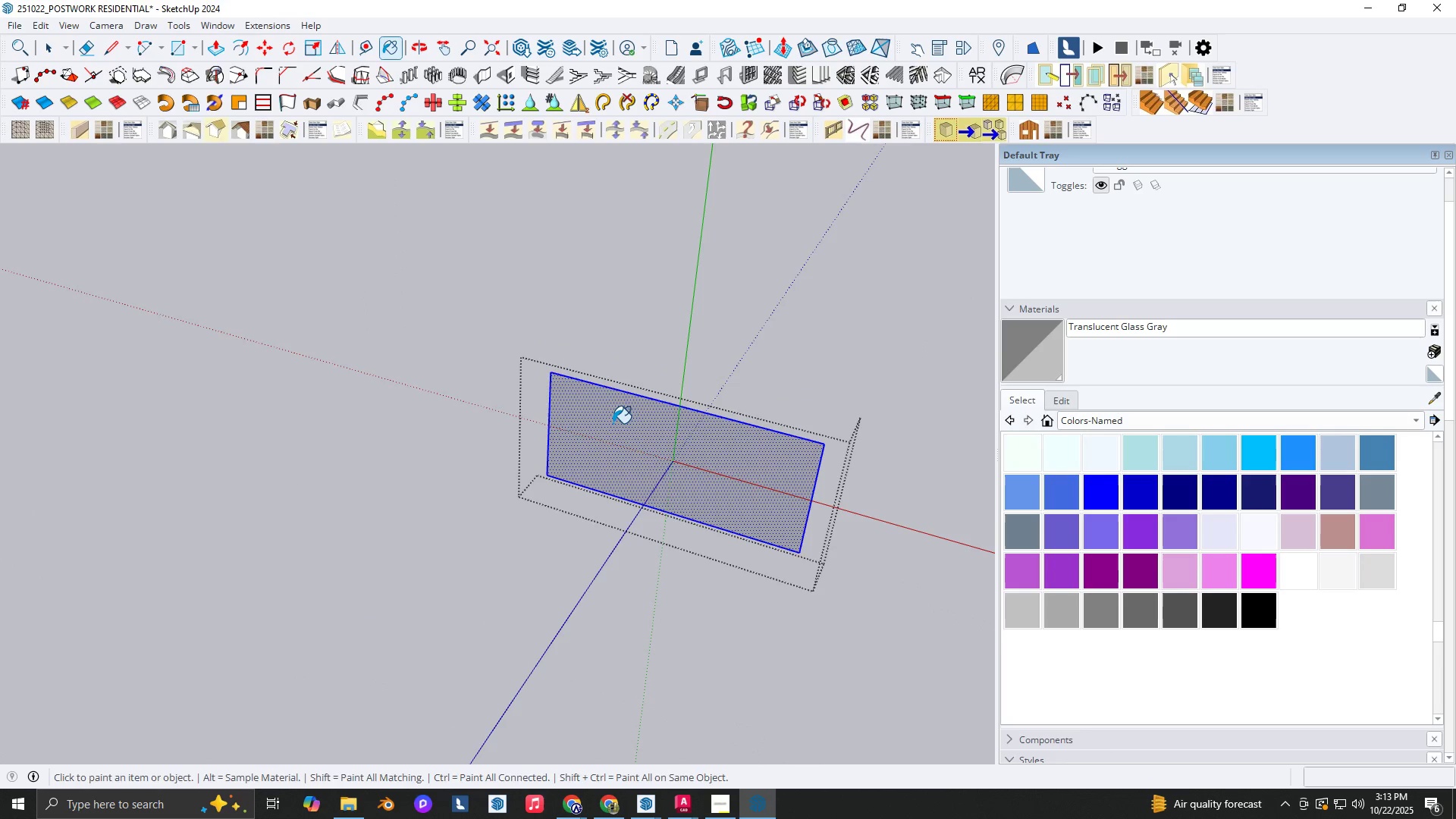 
key(Space)
 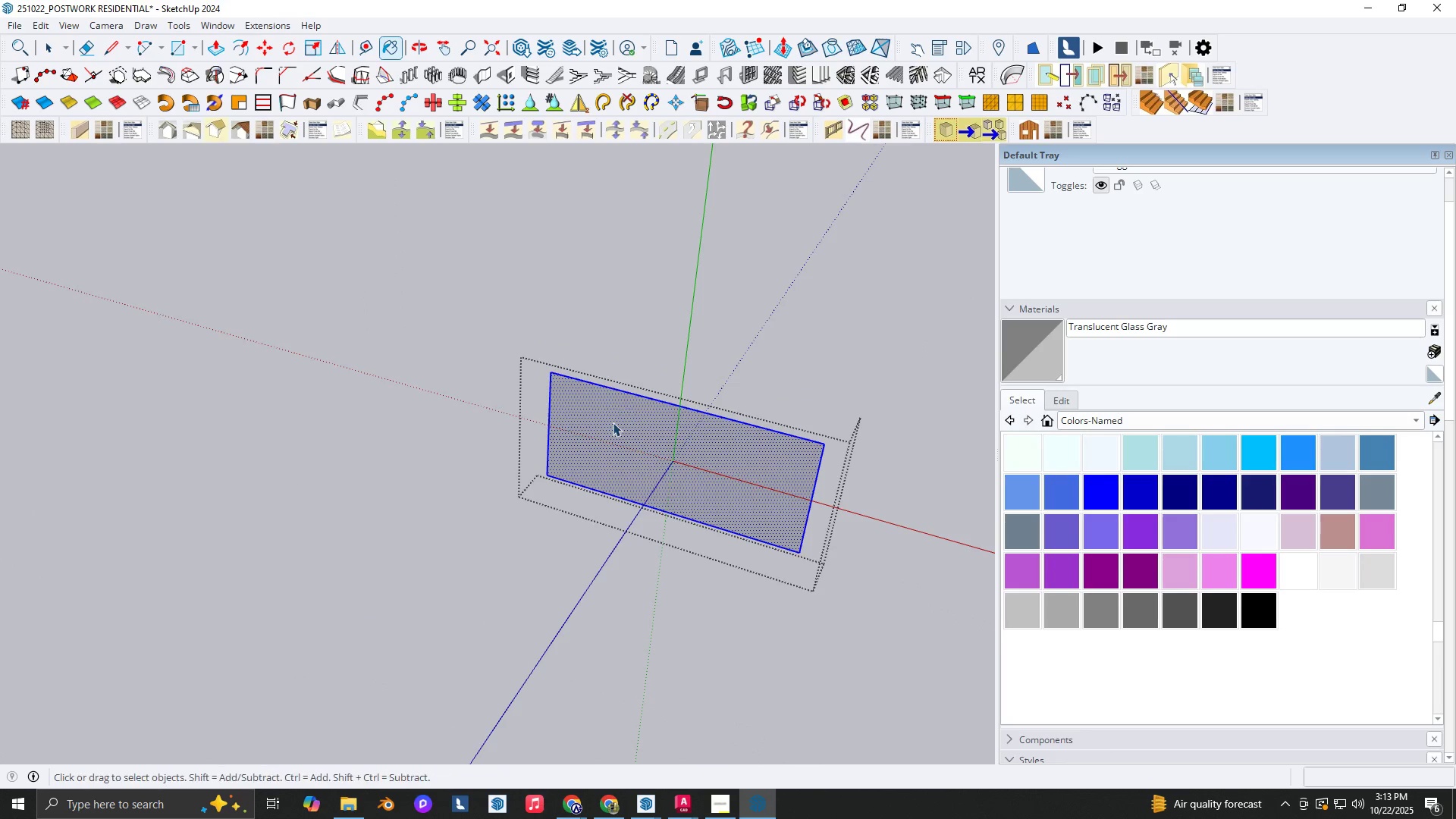 
key(Escape)
 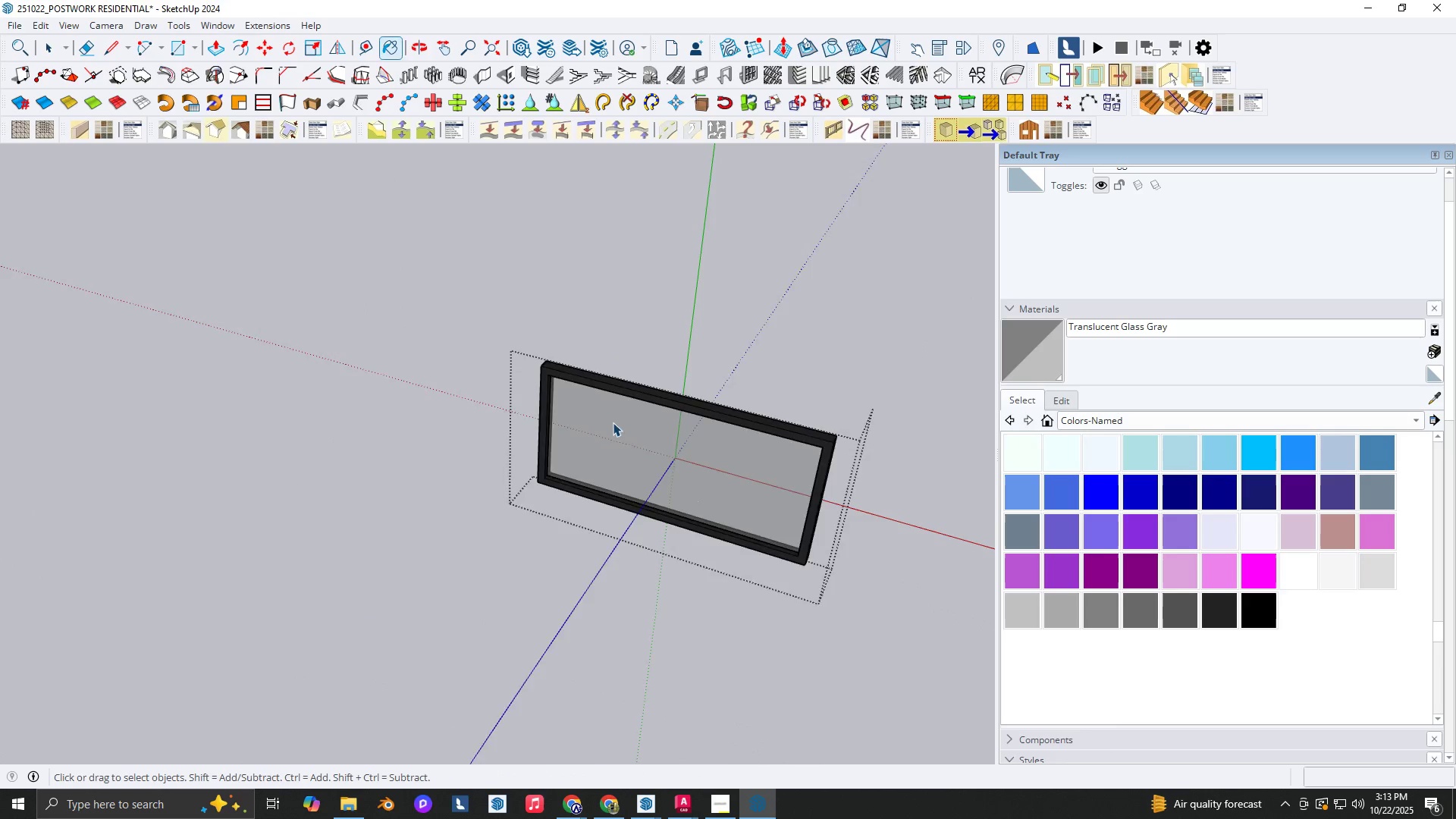 
scroll: coordinate [614, 430], scroll_direction: down, amount: 4.0
 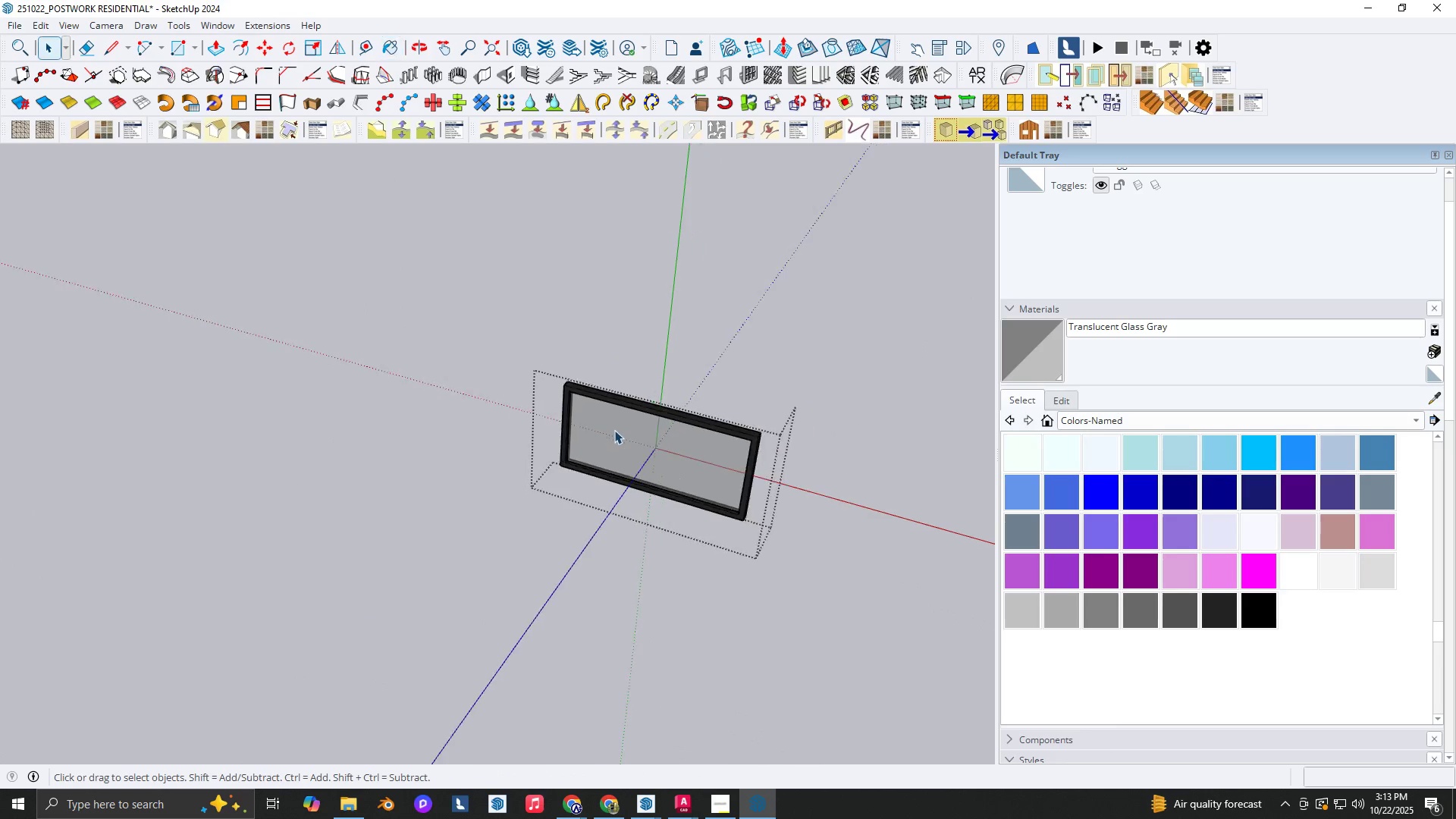 
key(Escape)
 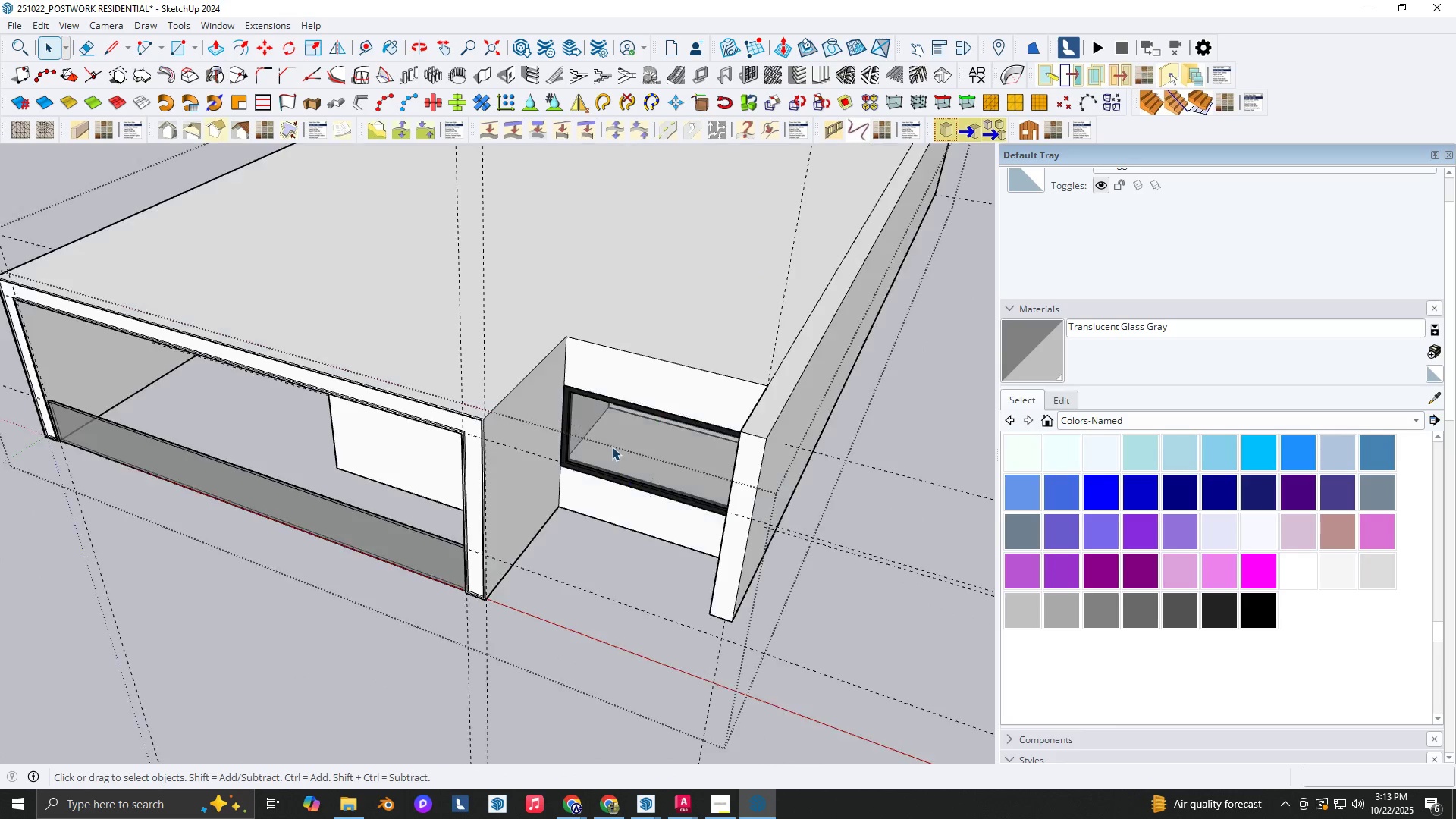 
key(Escape)
 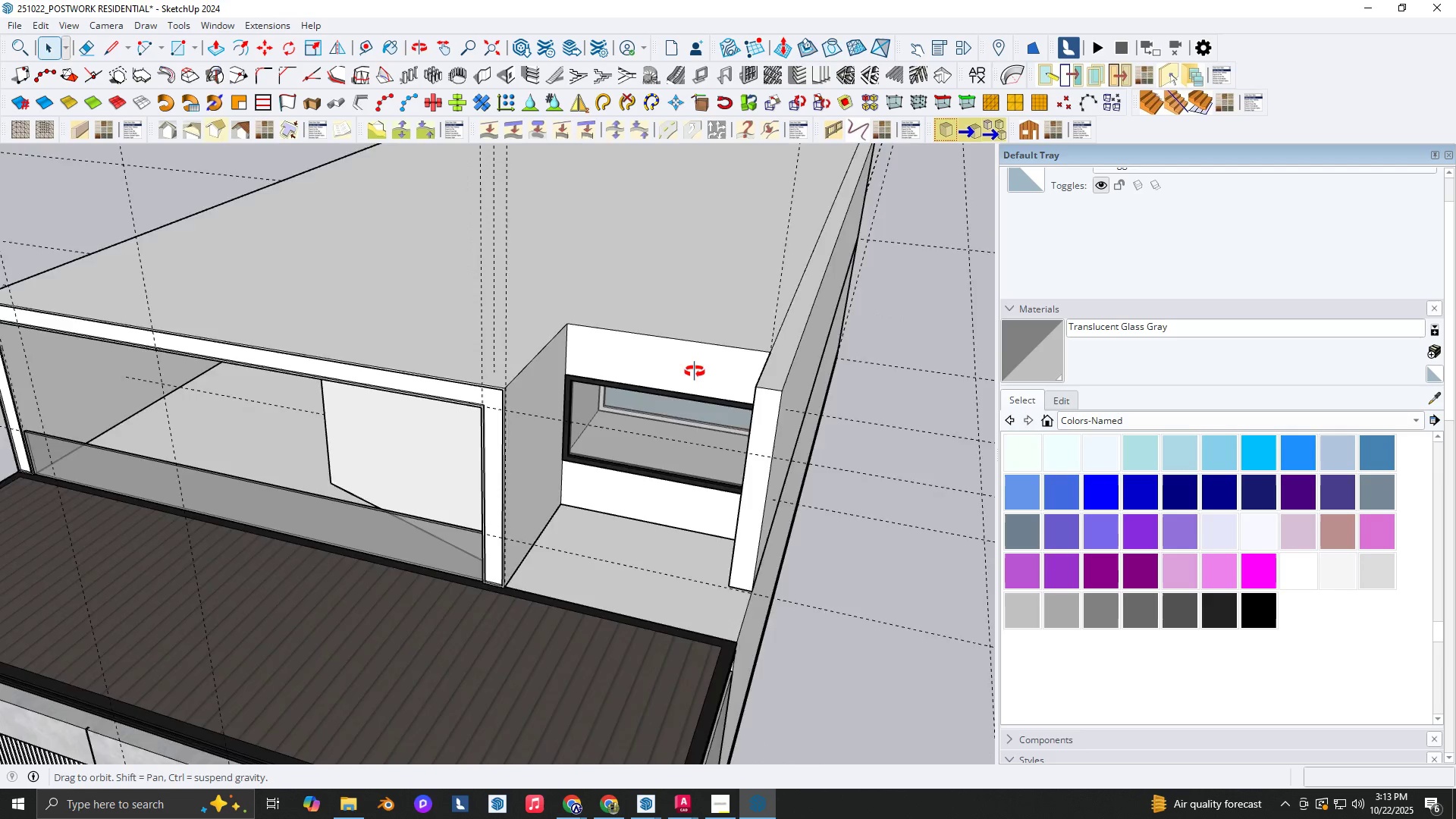 
scroll: coordinate [704, 359], scroll_direction: down, amount: 4.0
 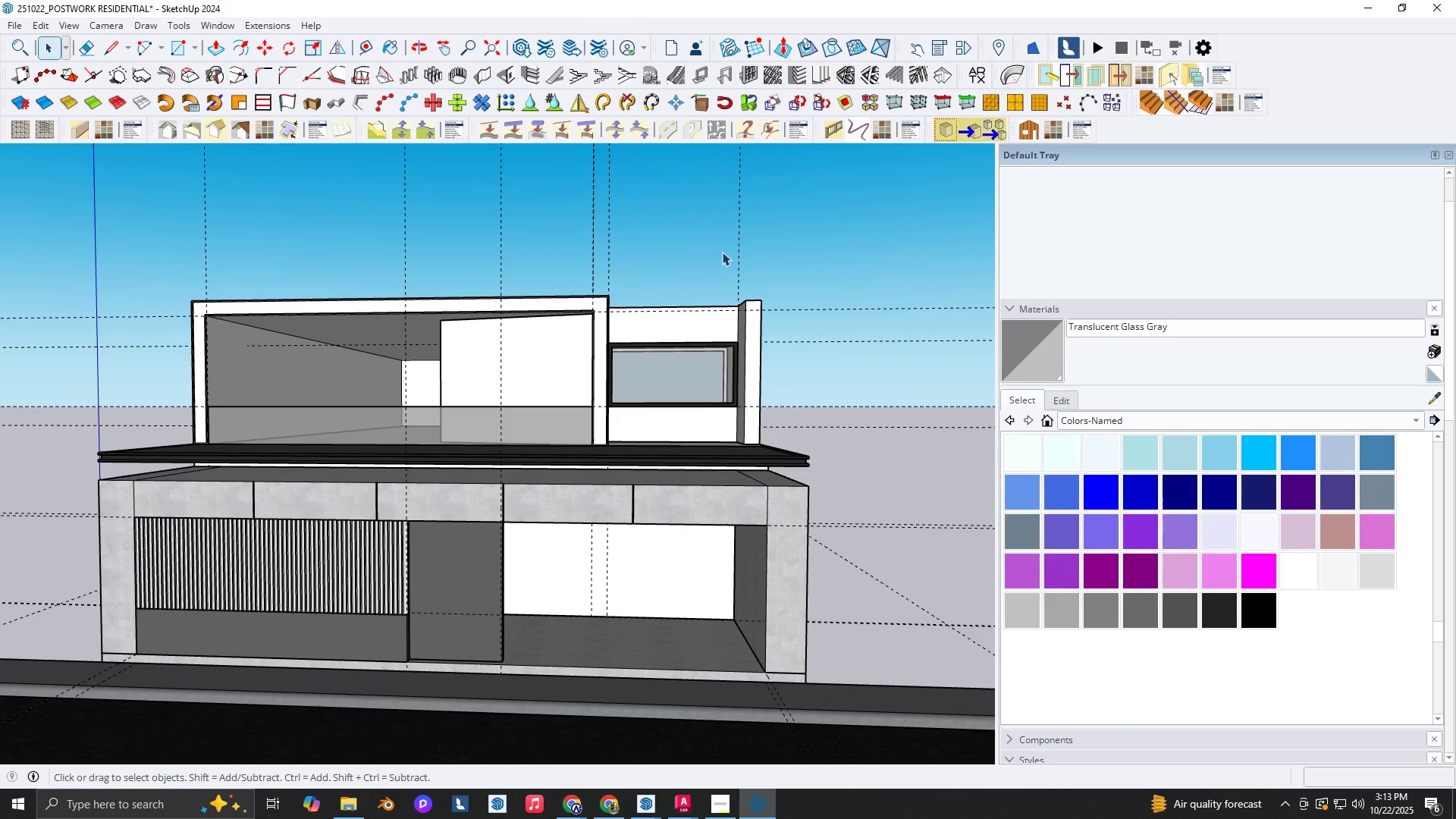 
wait(6.78)
 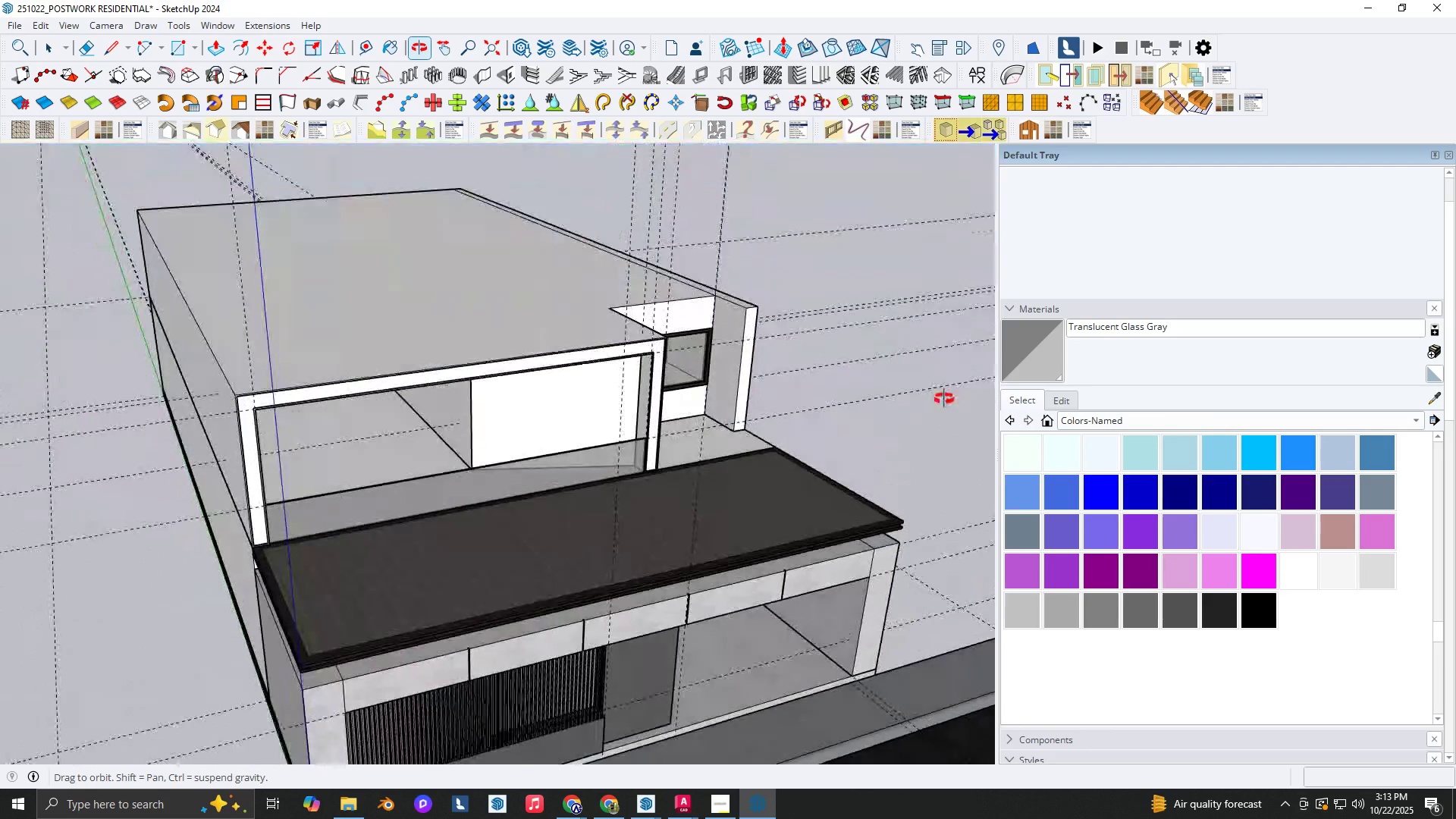 
key(B)
 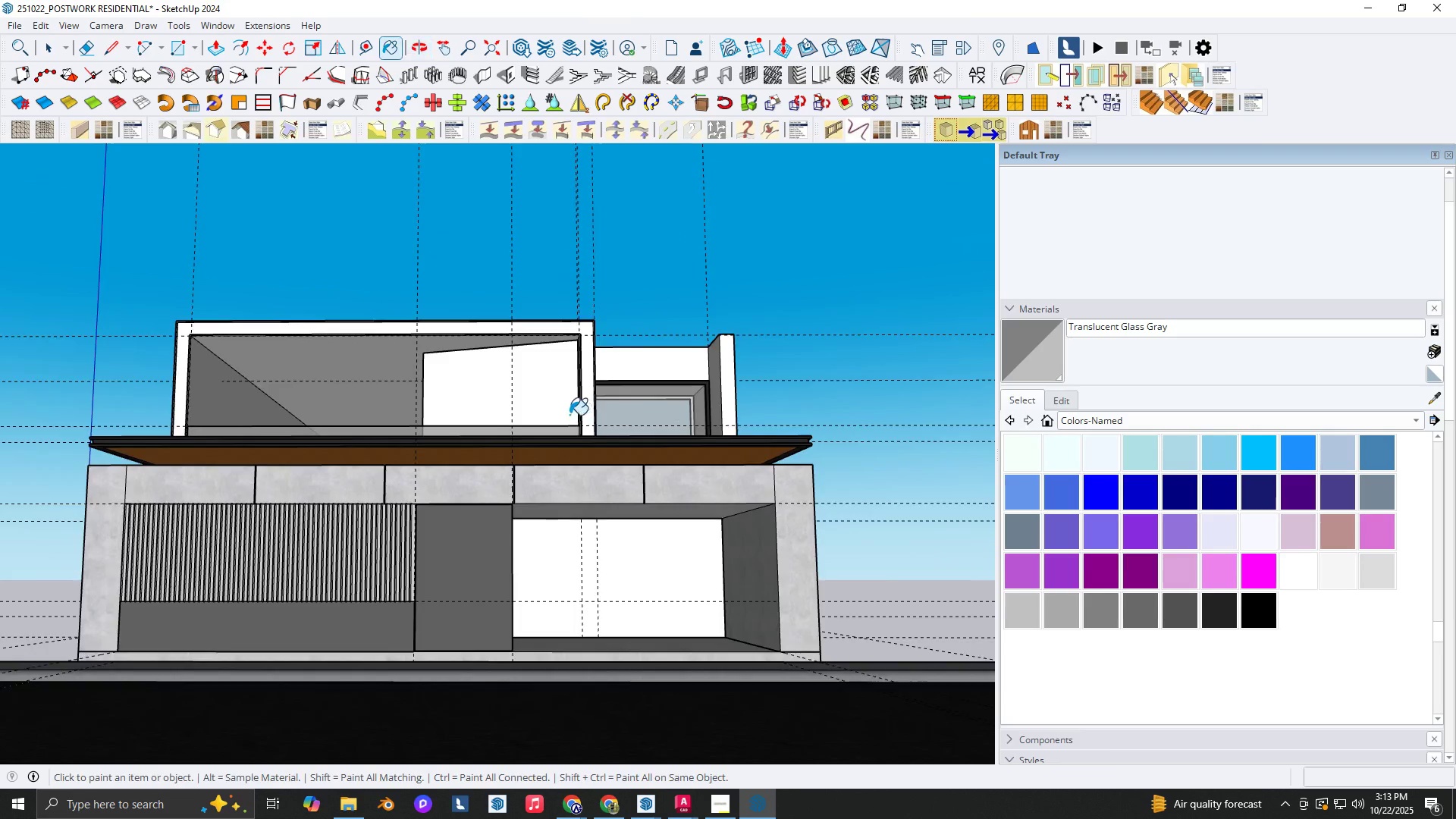 
scroll: coordinate [570, 441], scroll_direction: up, amount: 3.0
 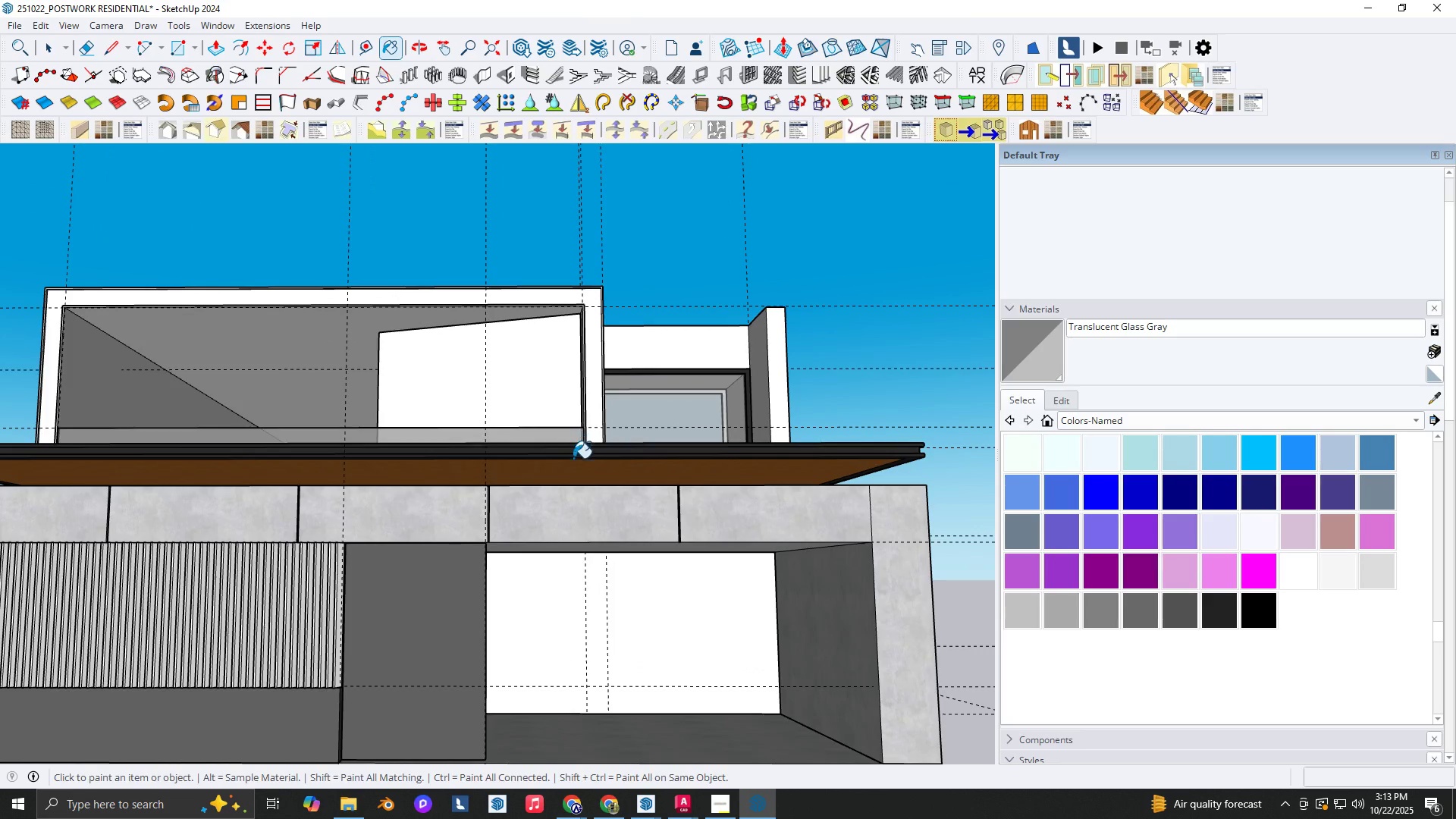 
key(Alt+AltLeft)
 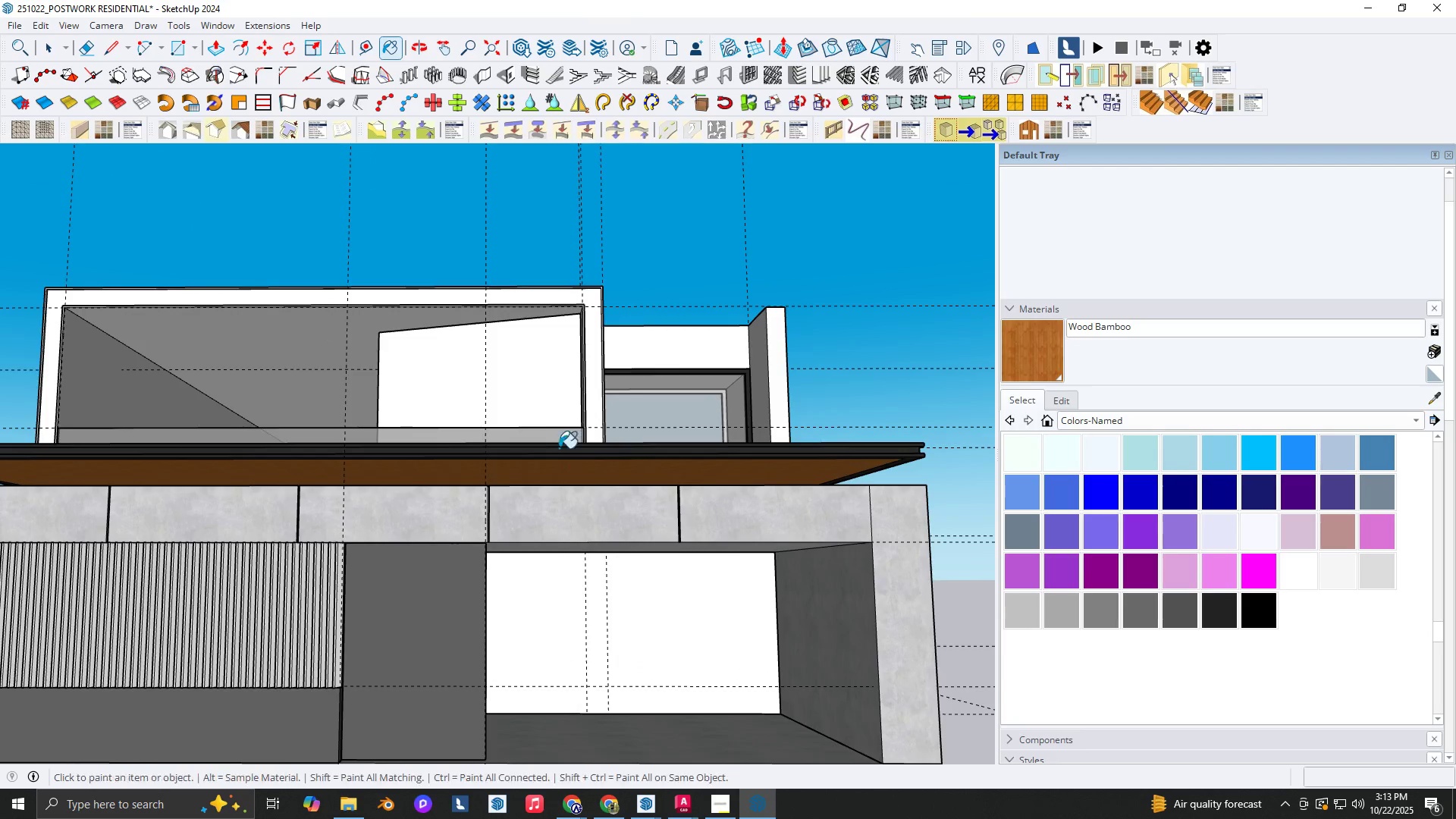 
key(Space)
 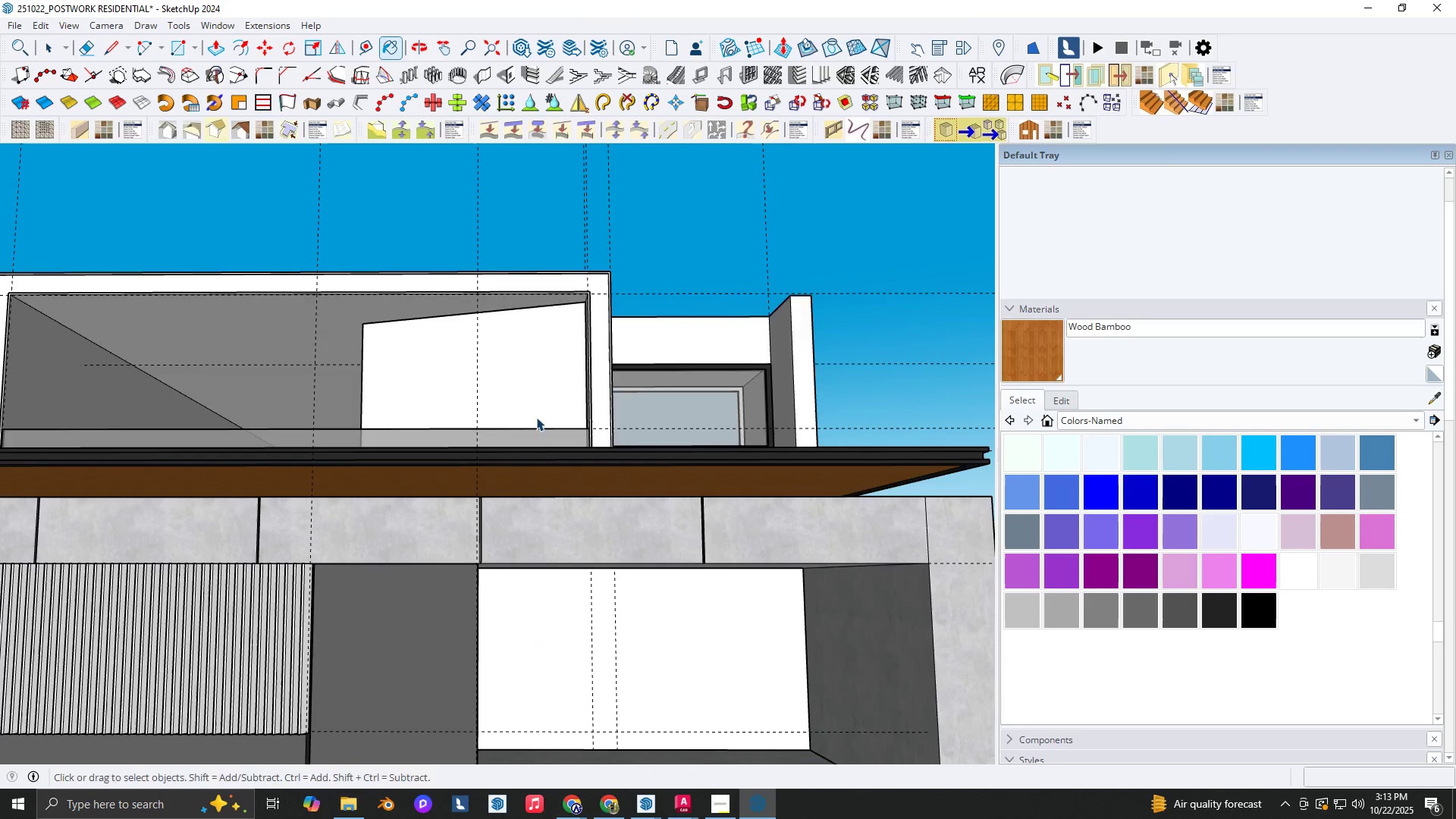 
scroll: coordinate [525, 465], scroll_direction: none, amount: 0.0
 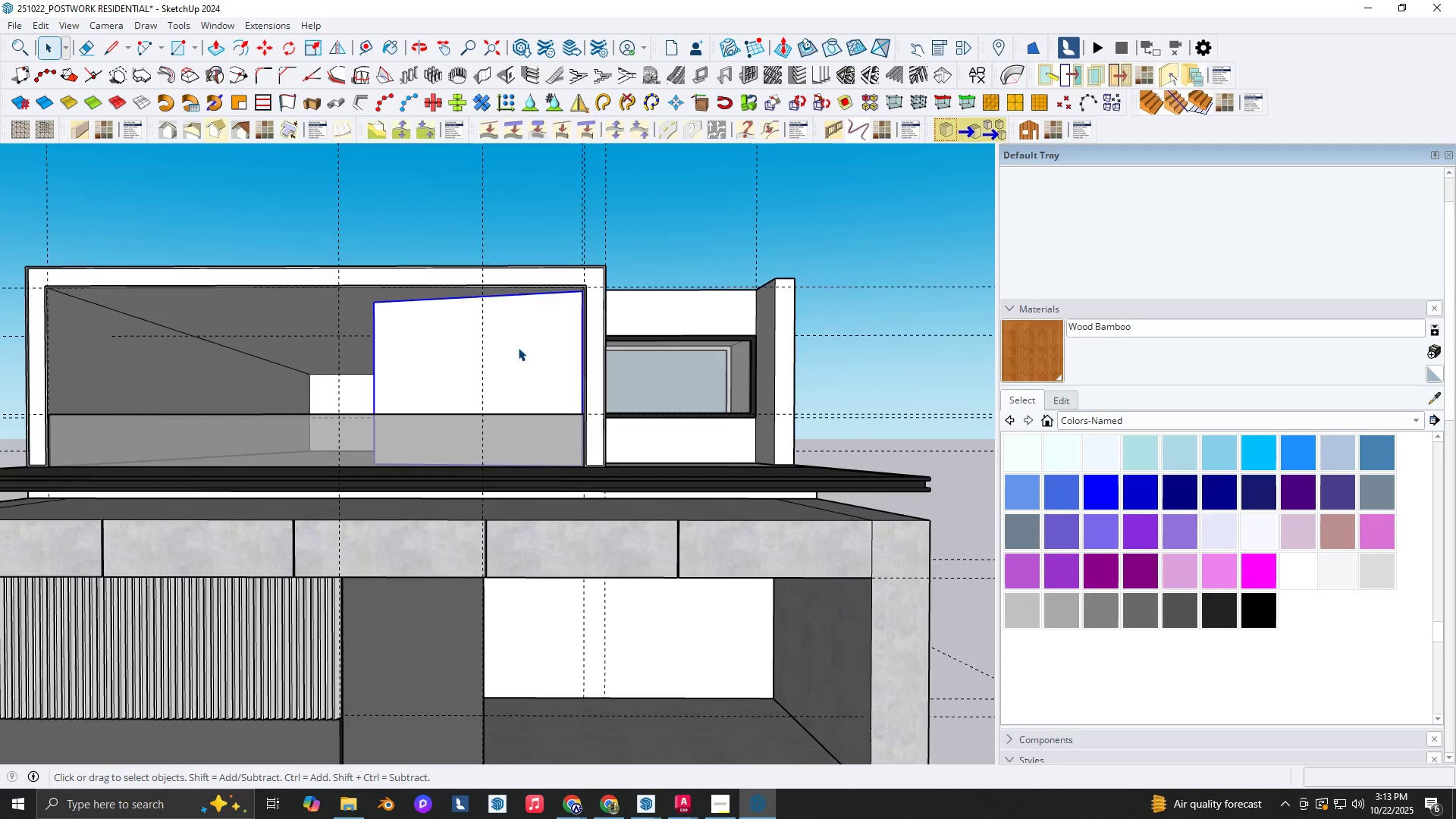 
double_click([518, 347])
 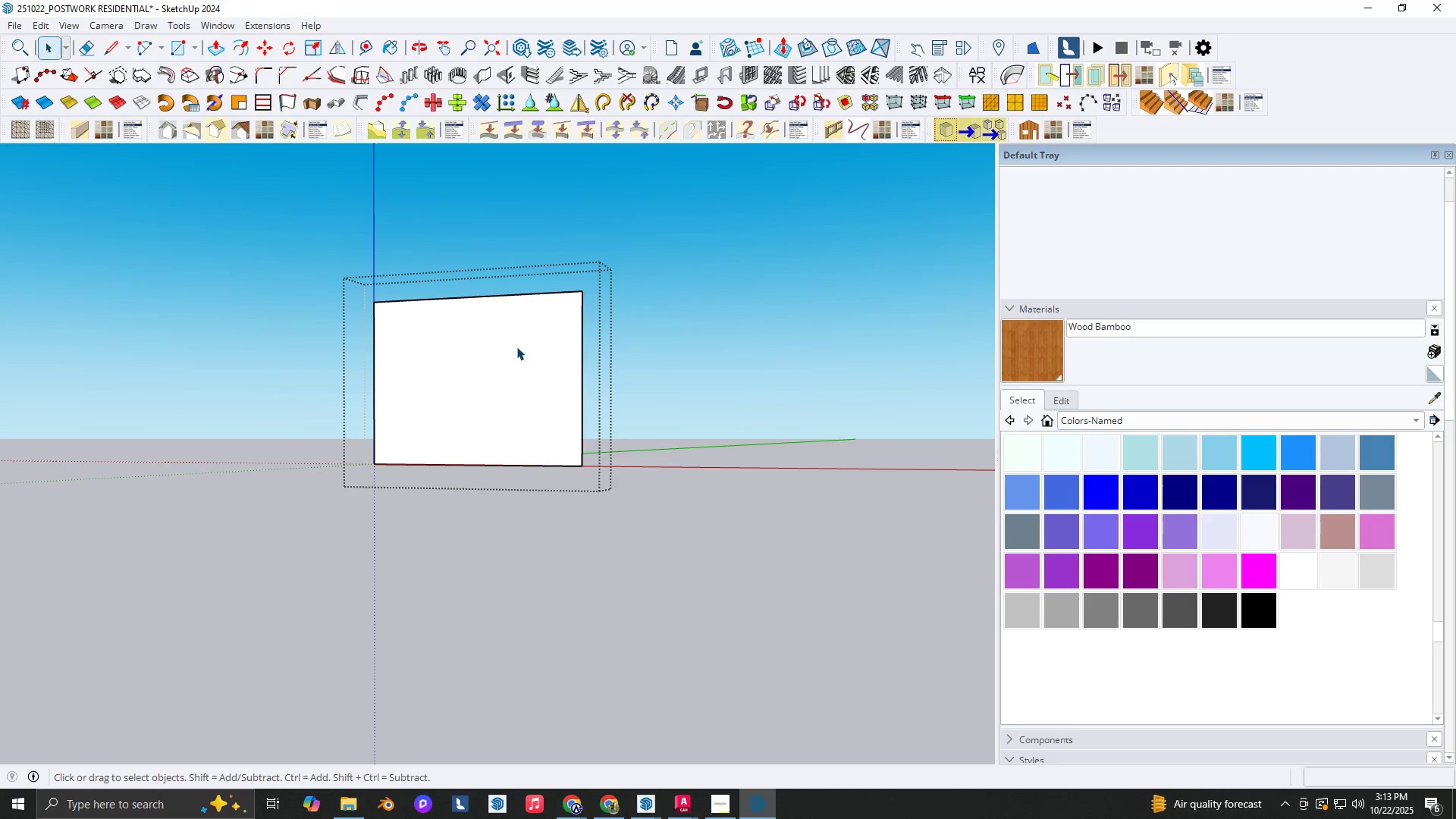 
triple_click([516, 347])
 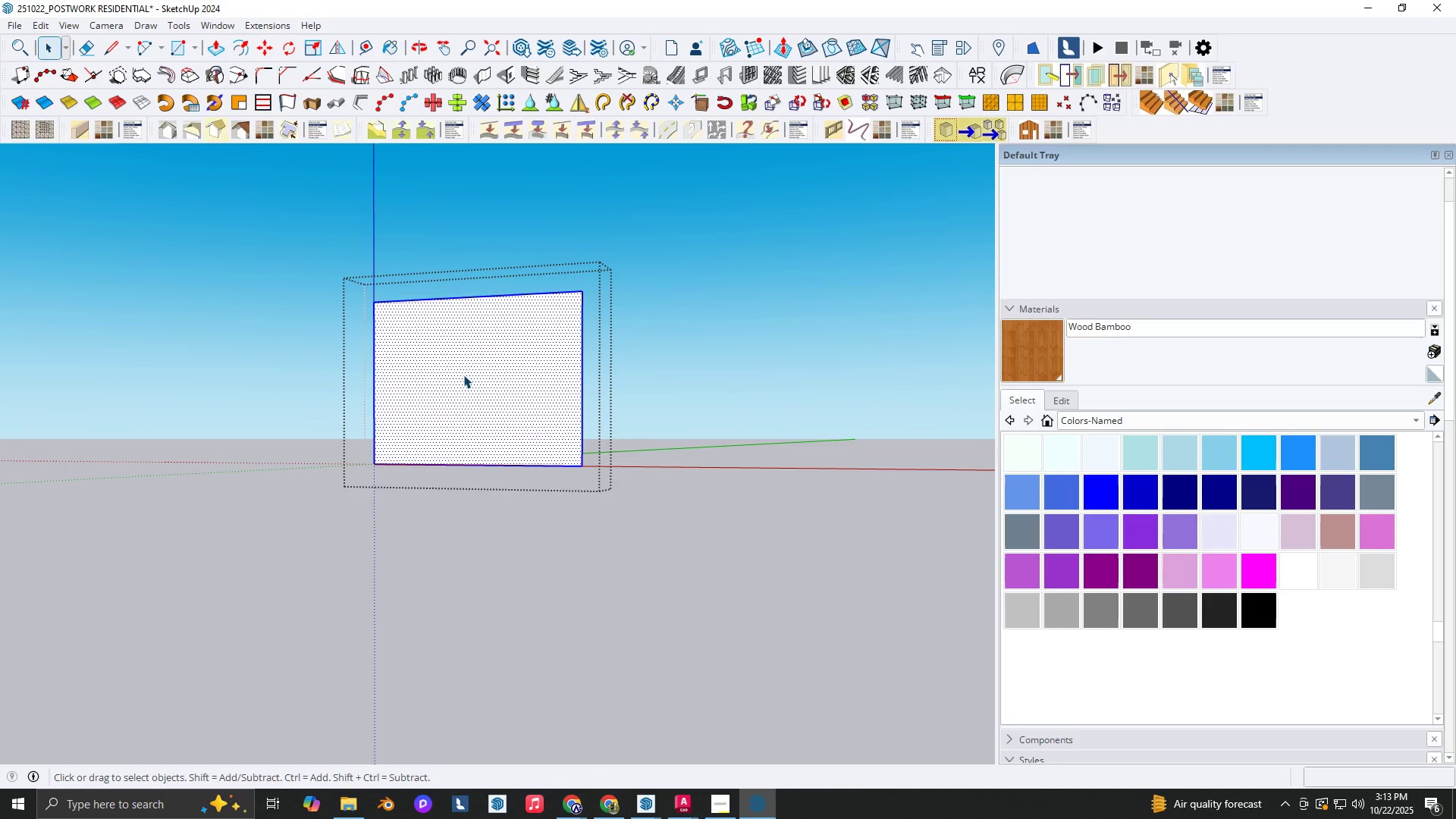 
key(B)
 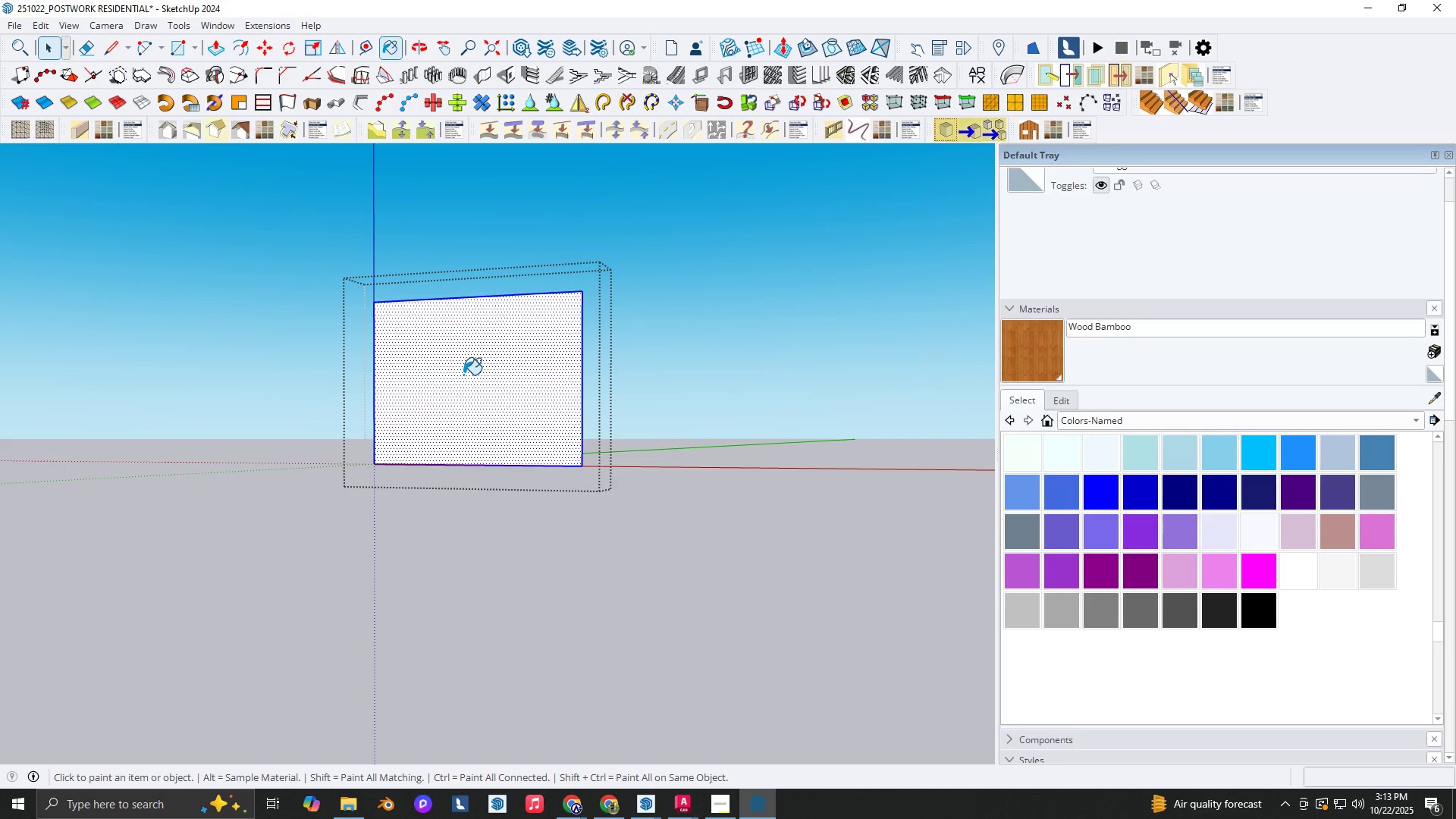 
left_click([463, 375])
 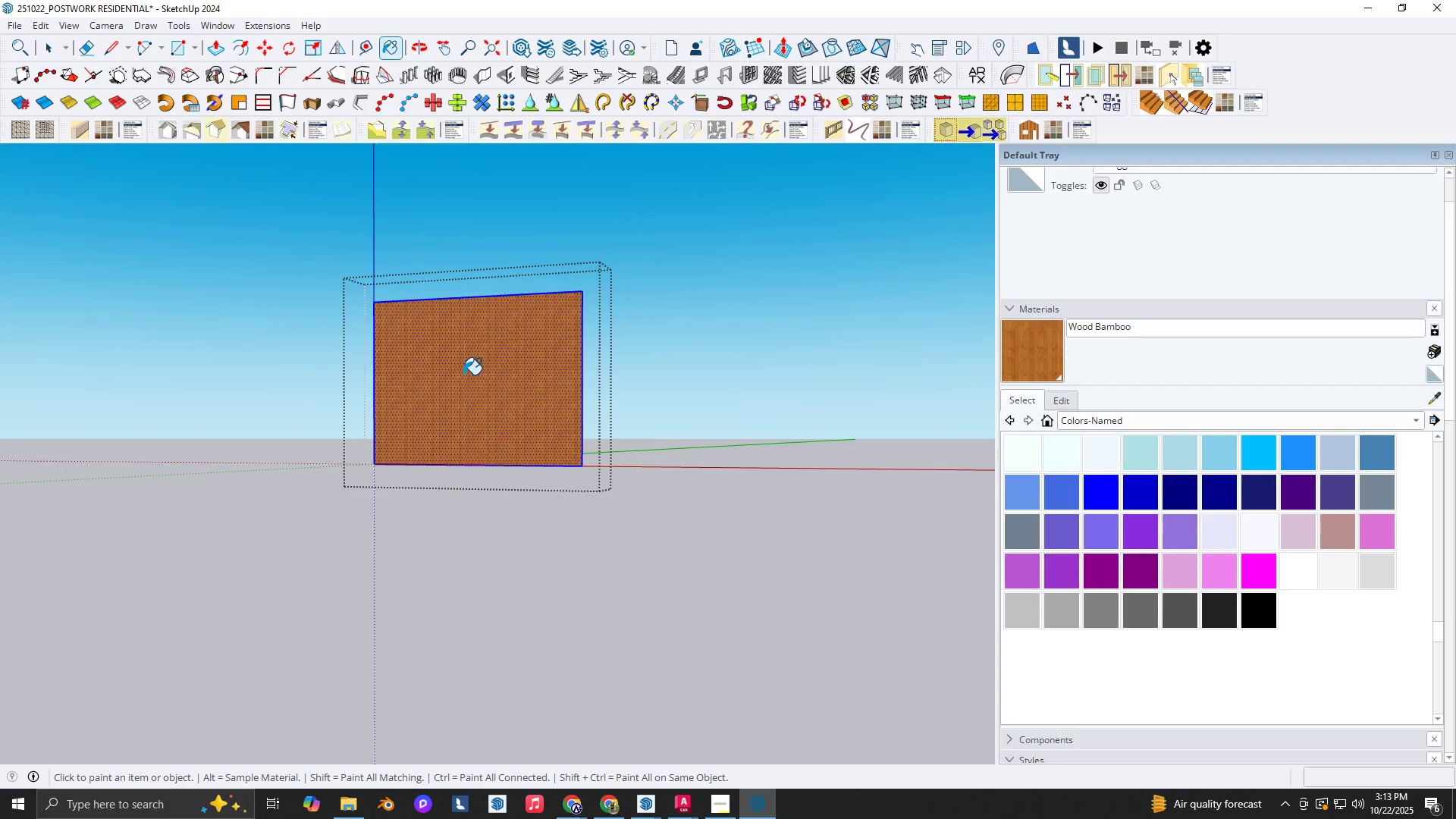 
key(Space)
 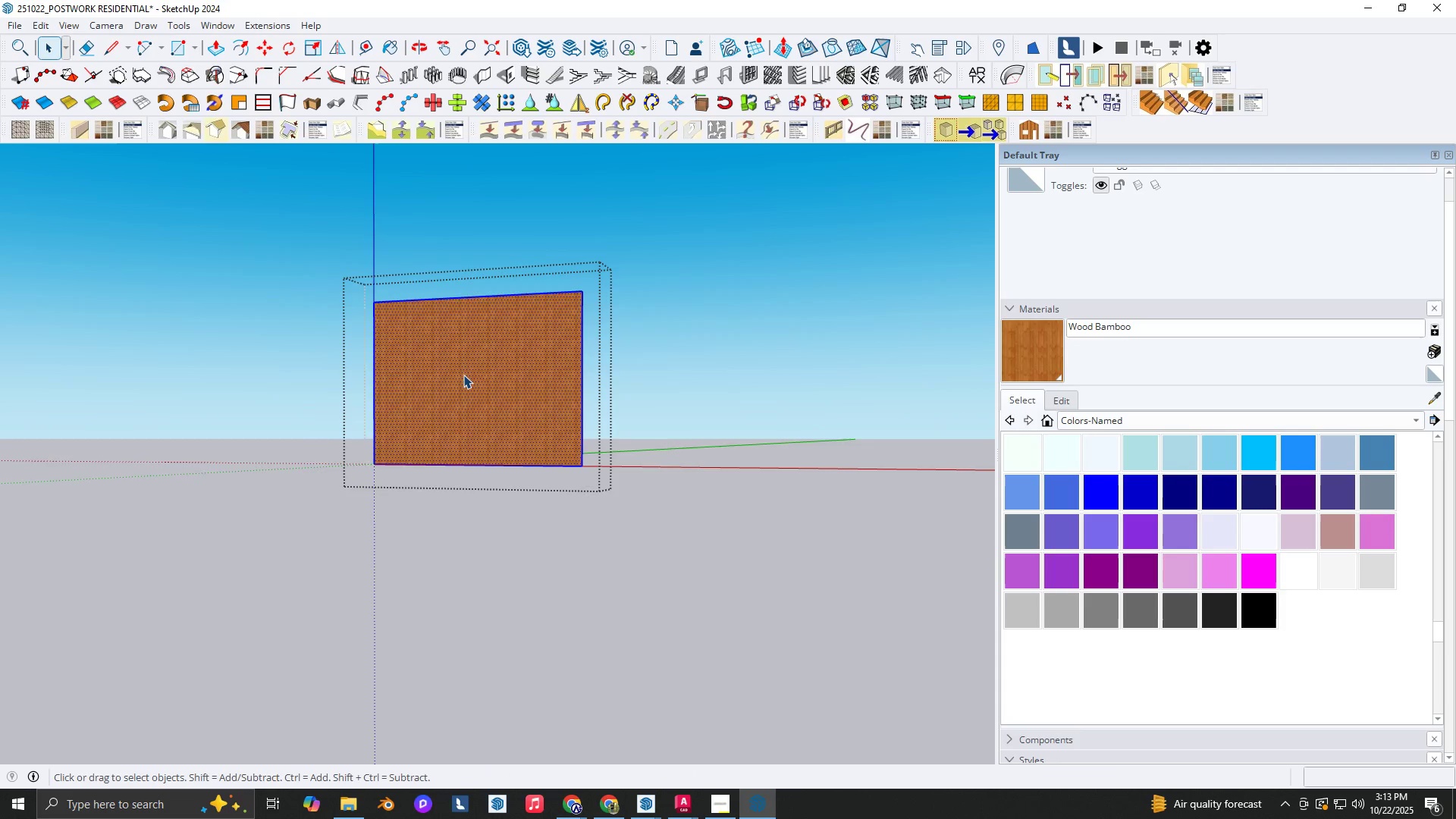 
key(Escape)
 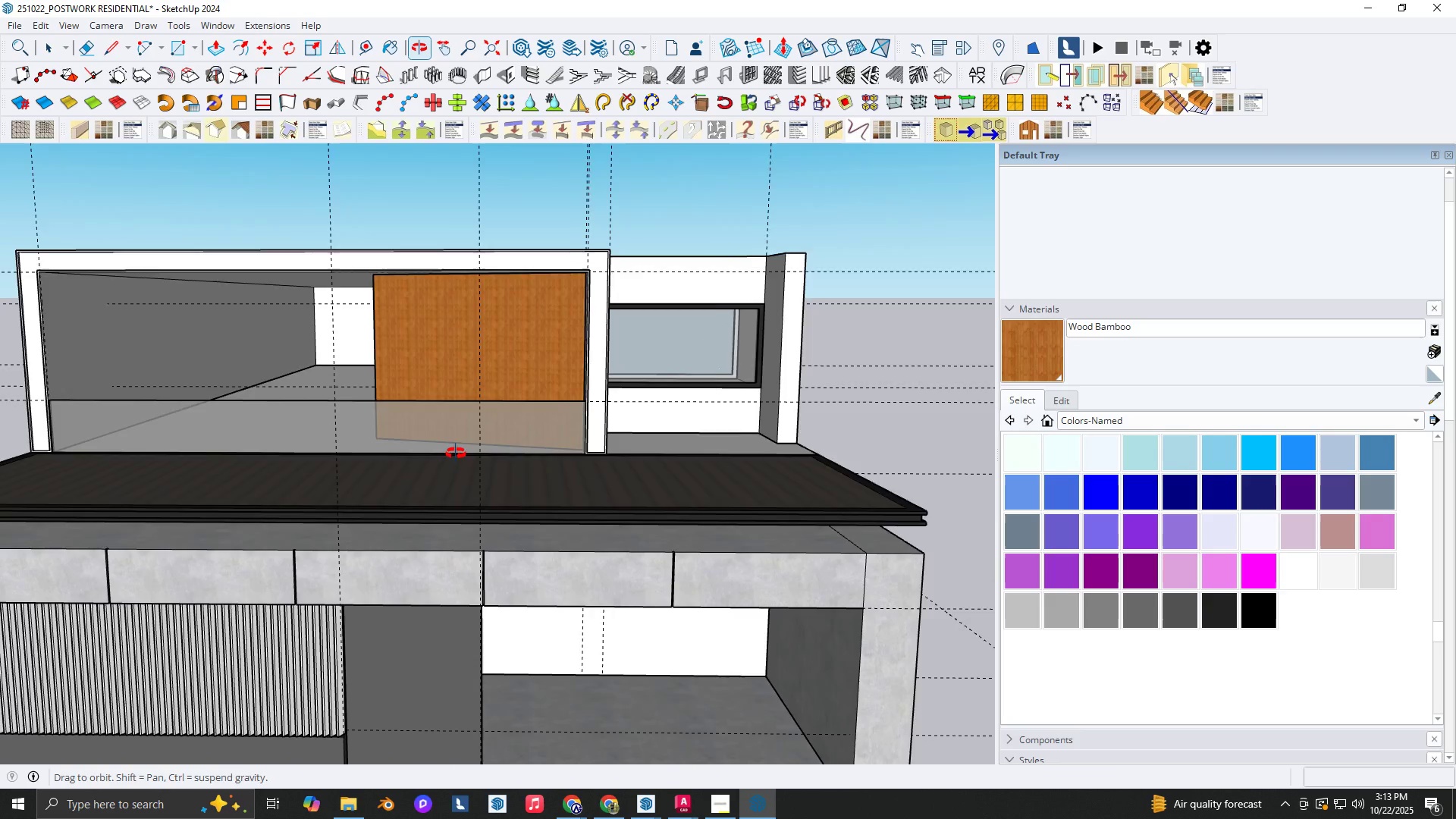 
scroll: coordinate [440, 505], scroll_direction: down, amount: 1.0
 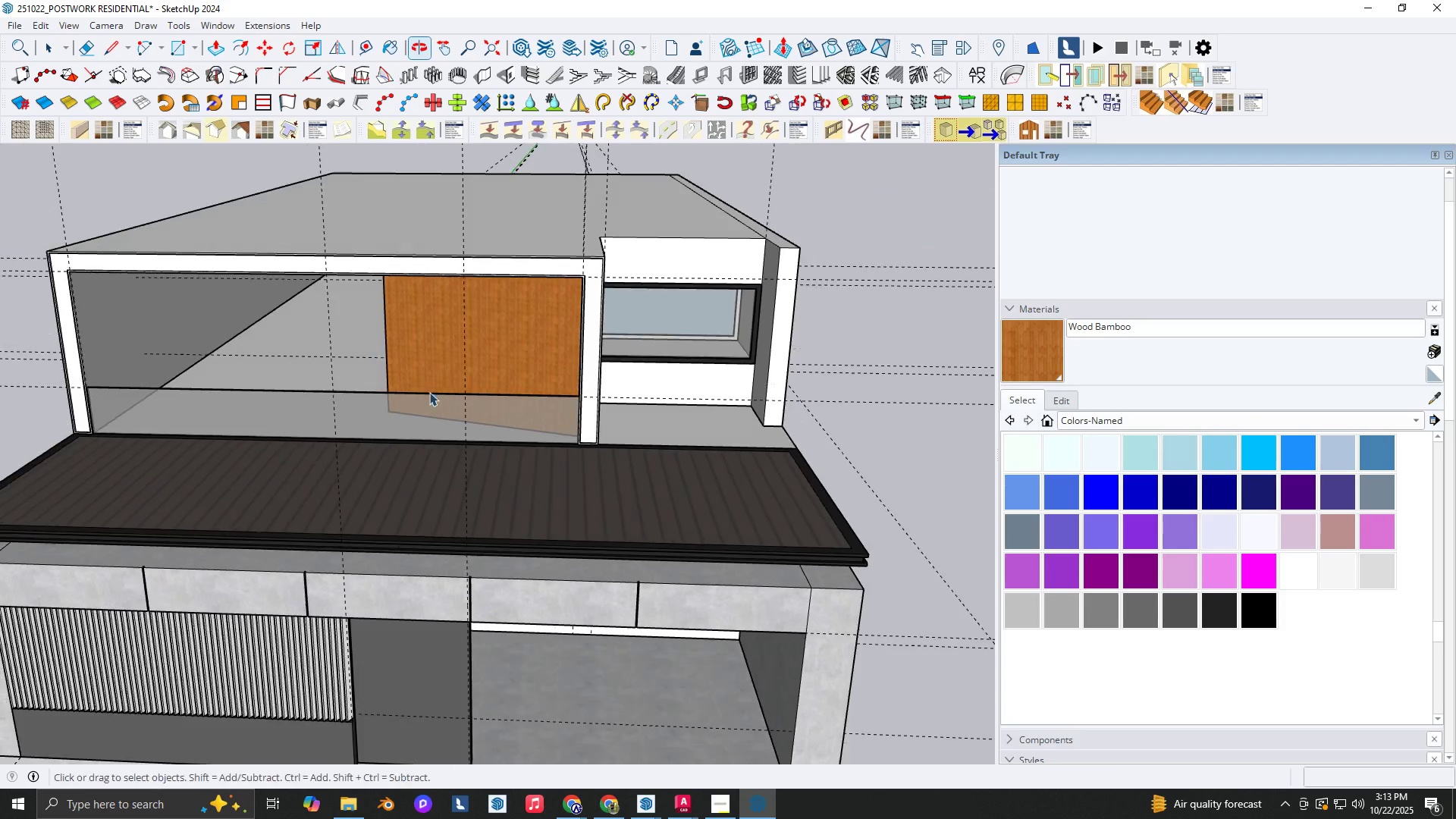 
key(Shift+ShiftLeft)
 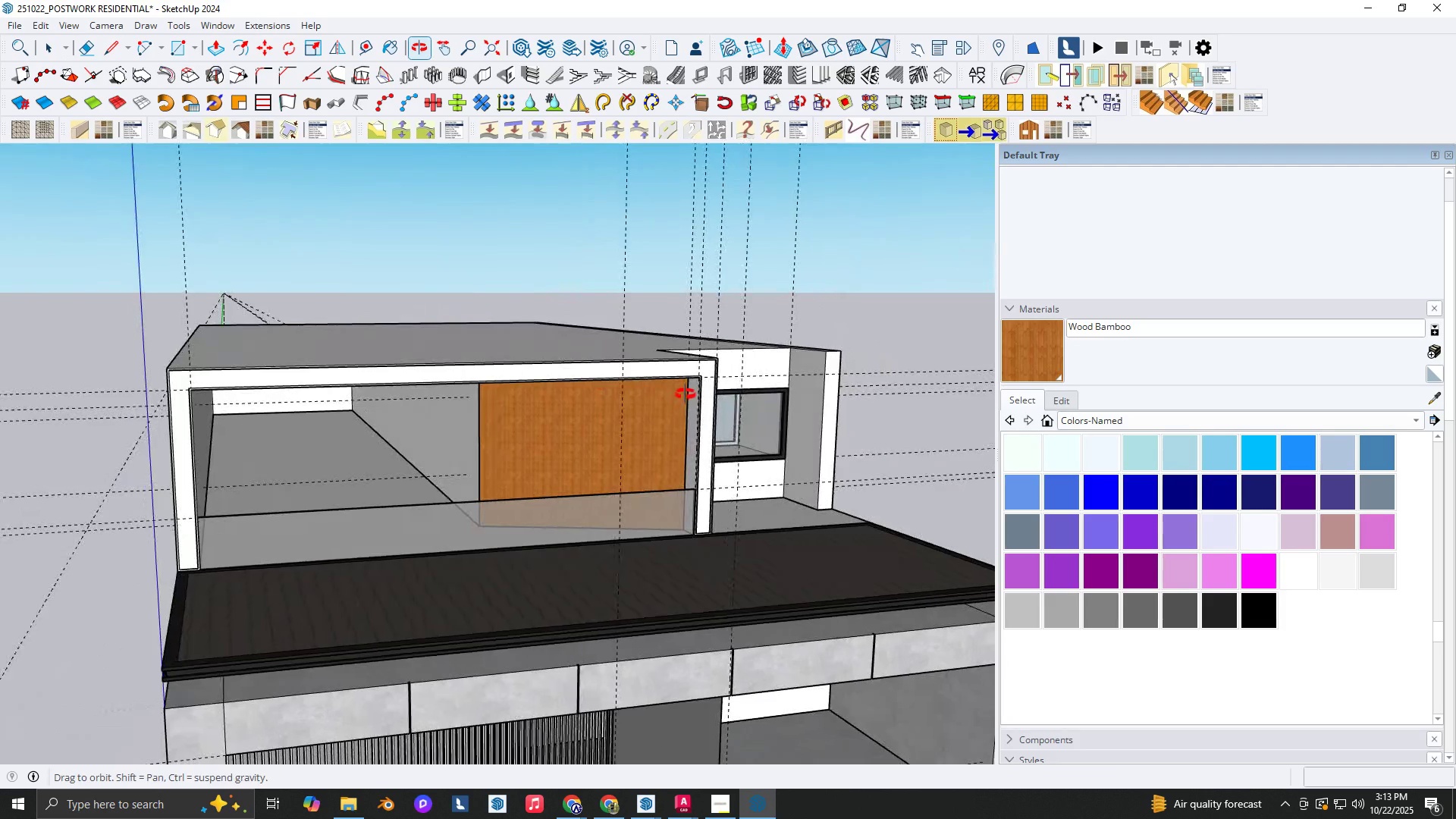 
scroll: coordinate [525, 428], scroll_direction: up, amount: 4.0
 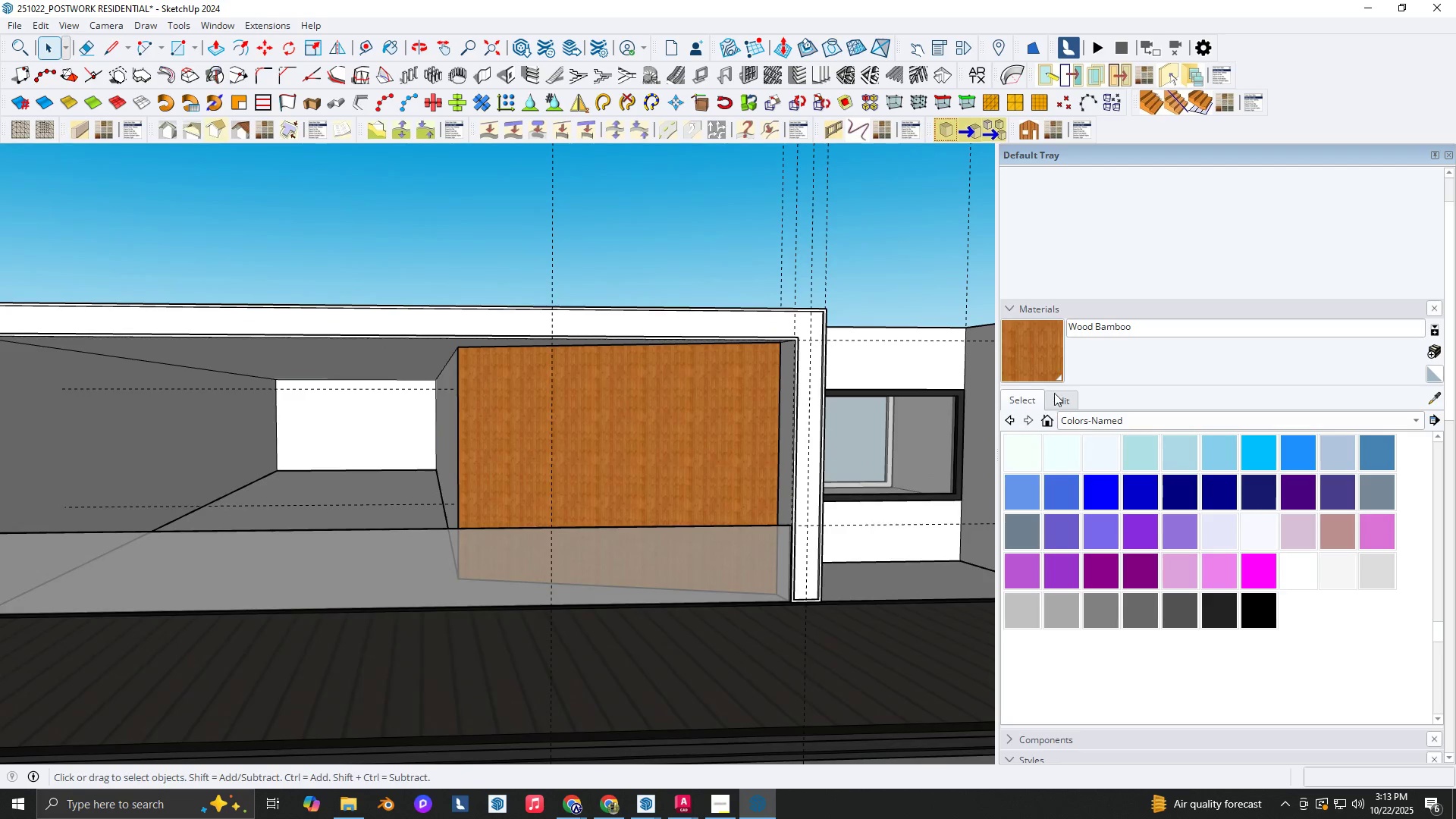 
left_click([1059, 398])
 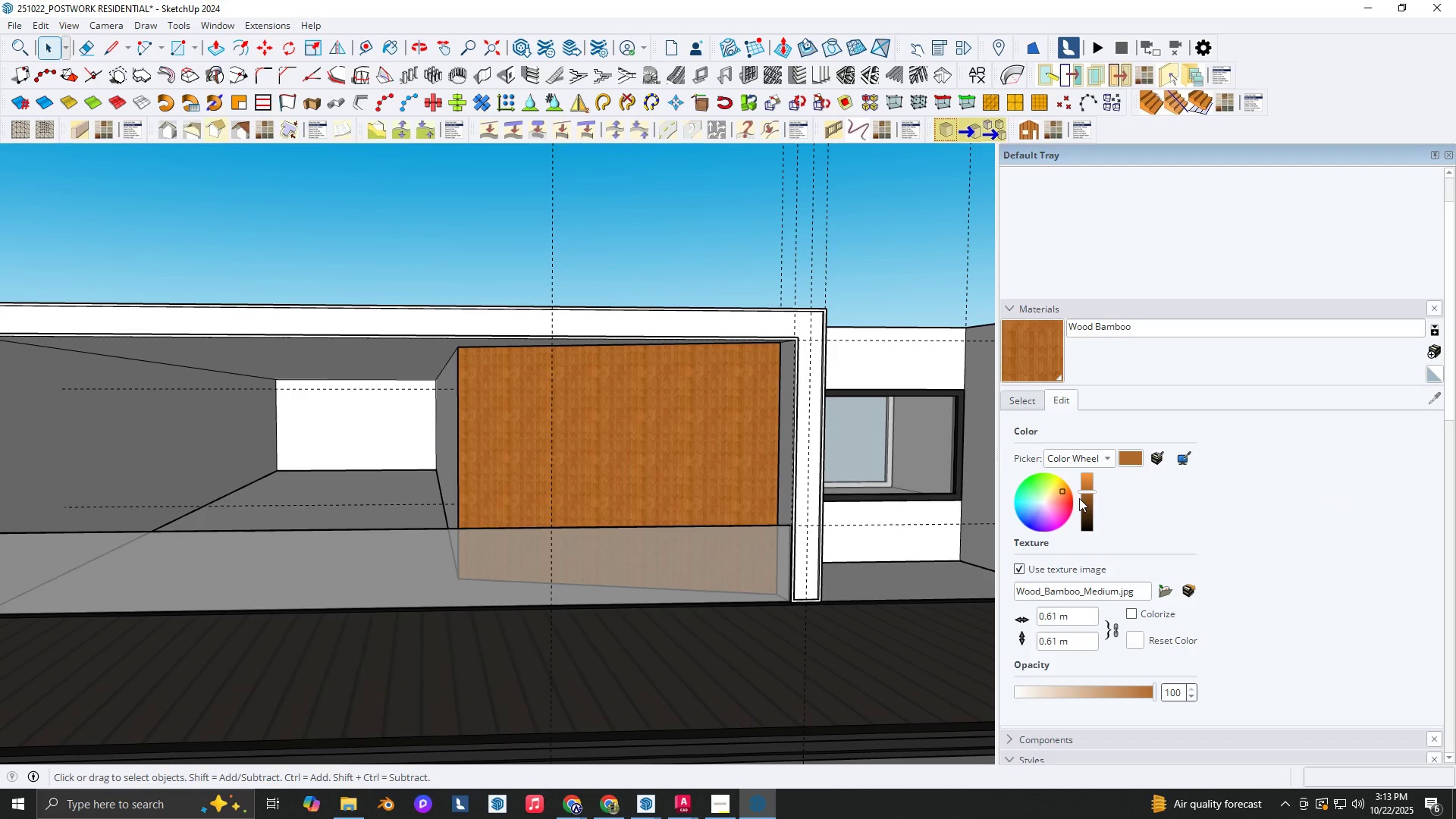 
left_click_drag(start_coordinate=[1083, 496], to_coordinate=[1088, 504])
 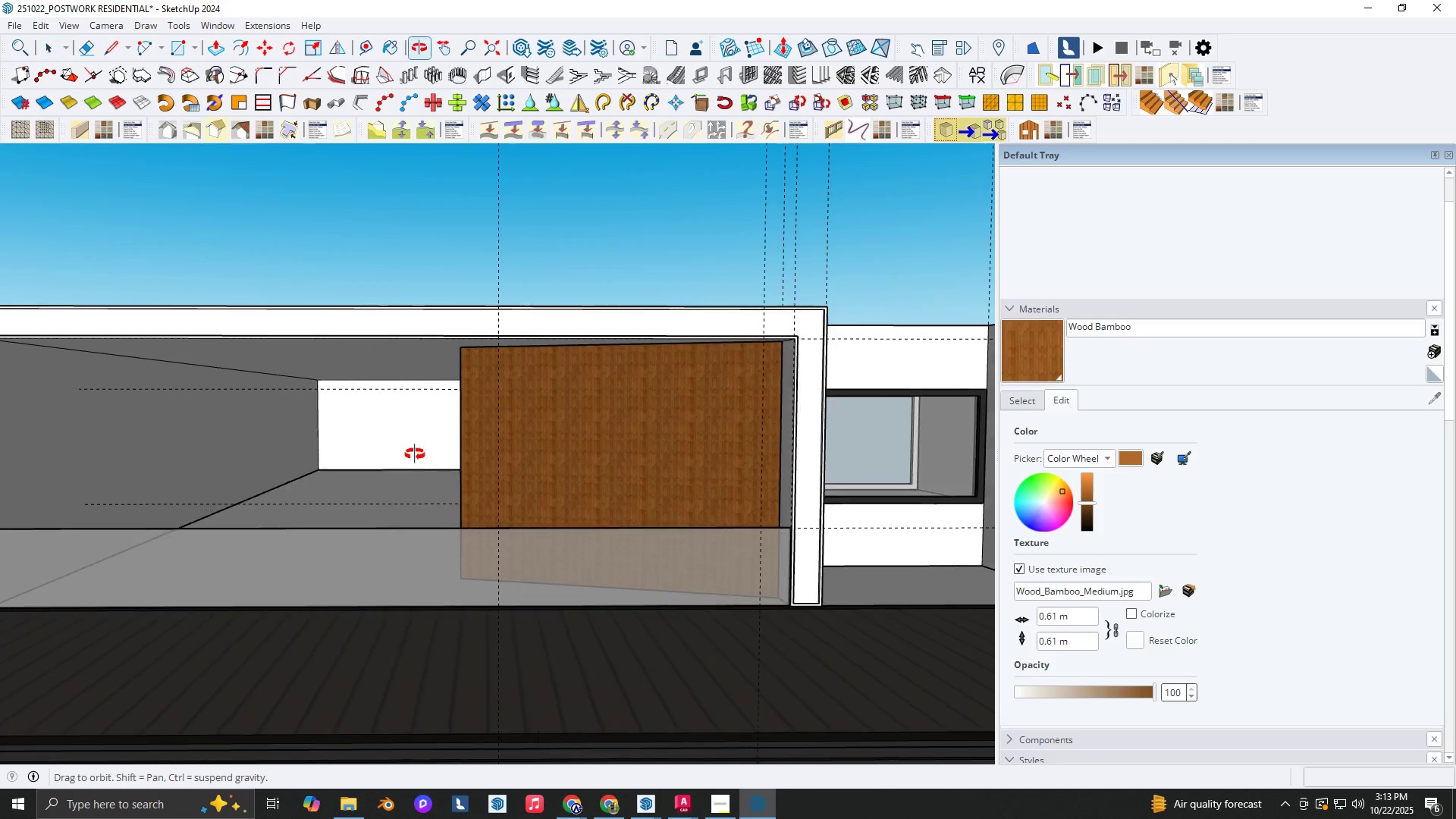 
key(Shift+ShiftLeft)
 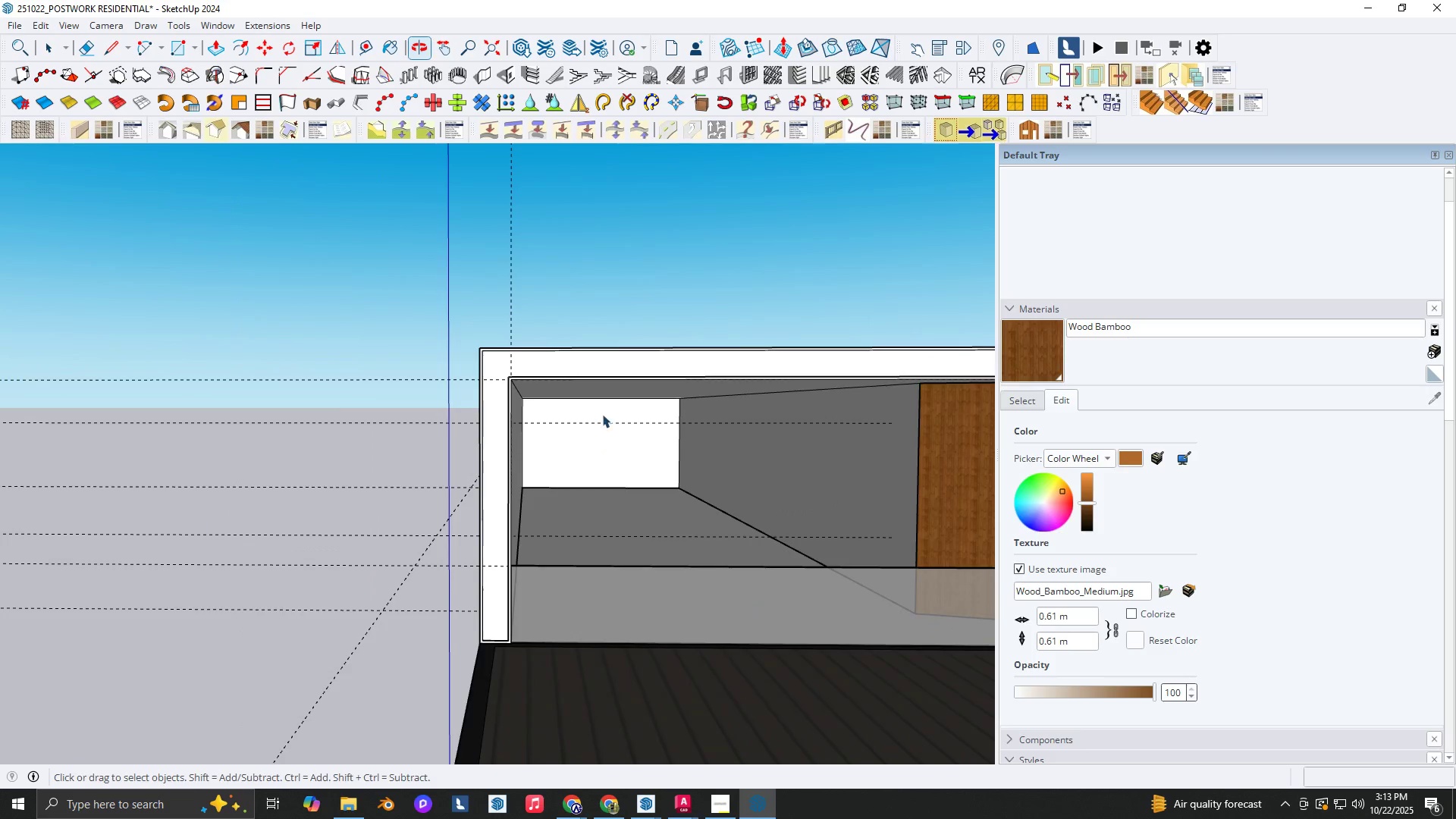 
key(R)
 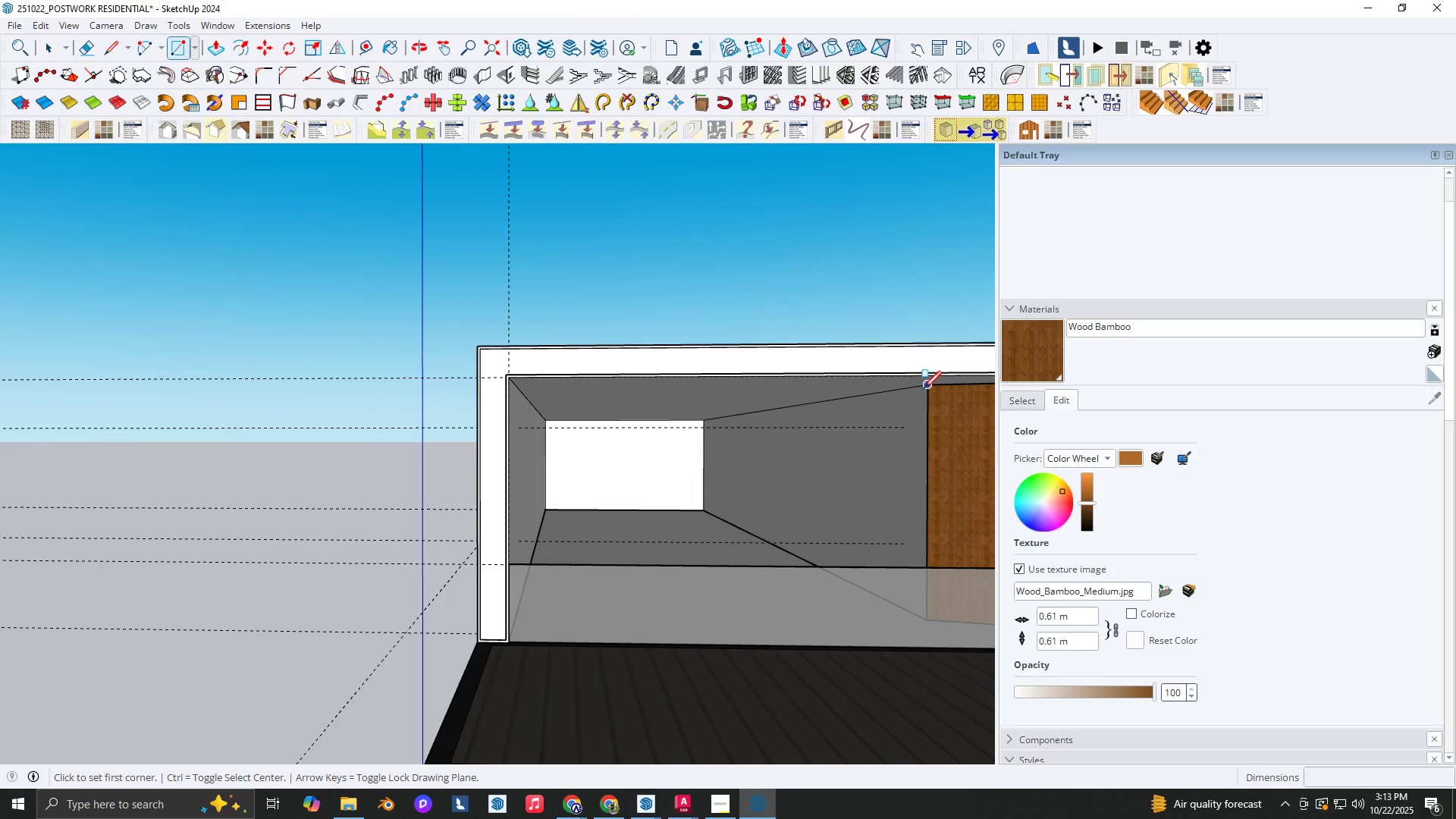 
left_click([927, 387])
 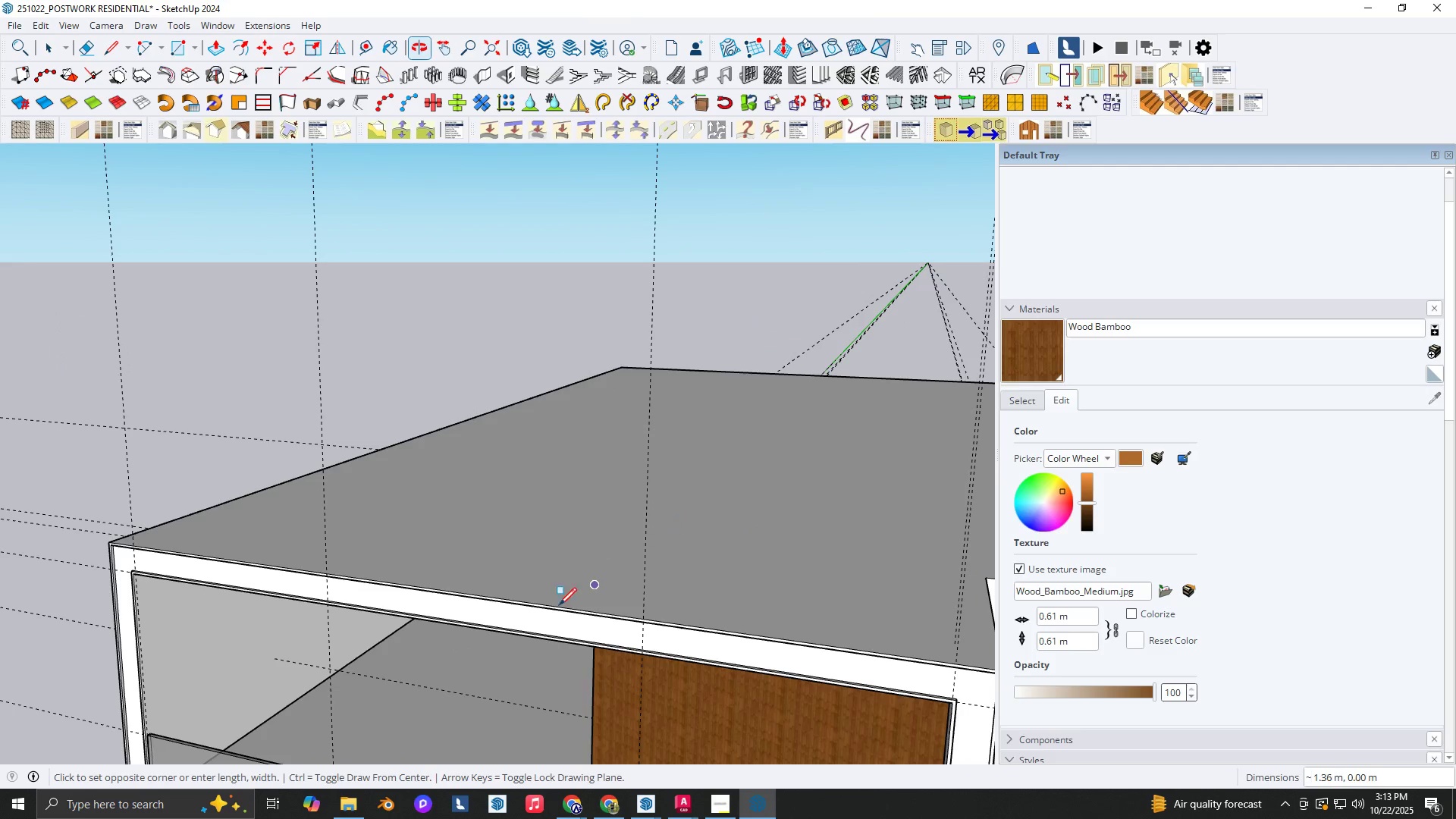 
key(Shift+ShiftLeft)
 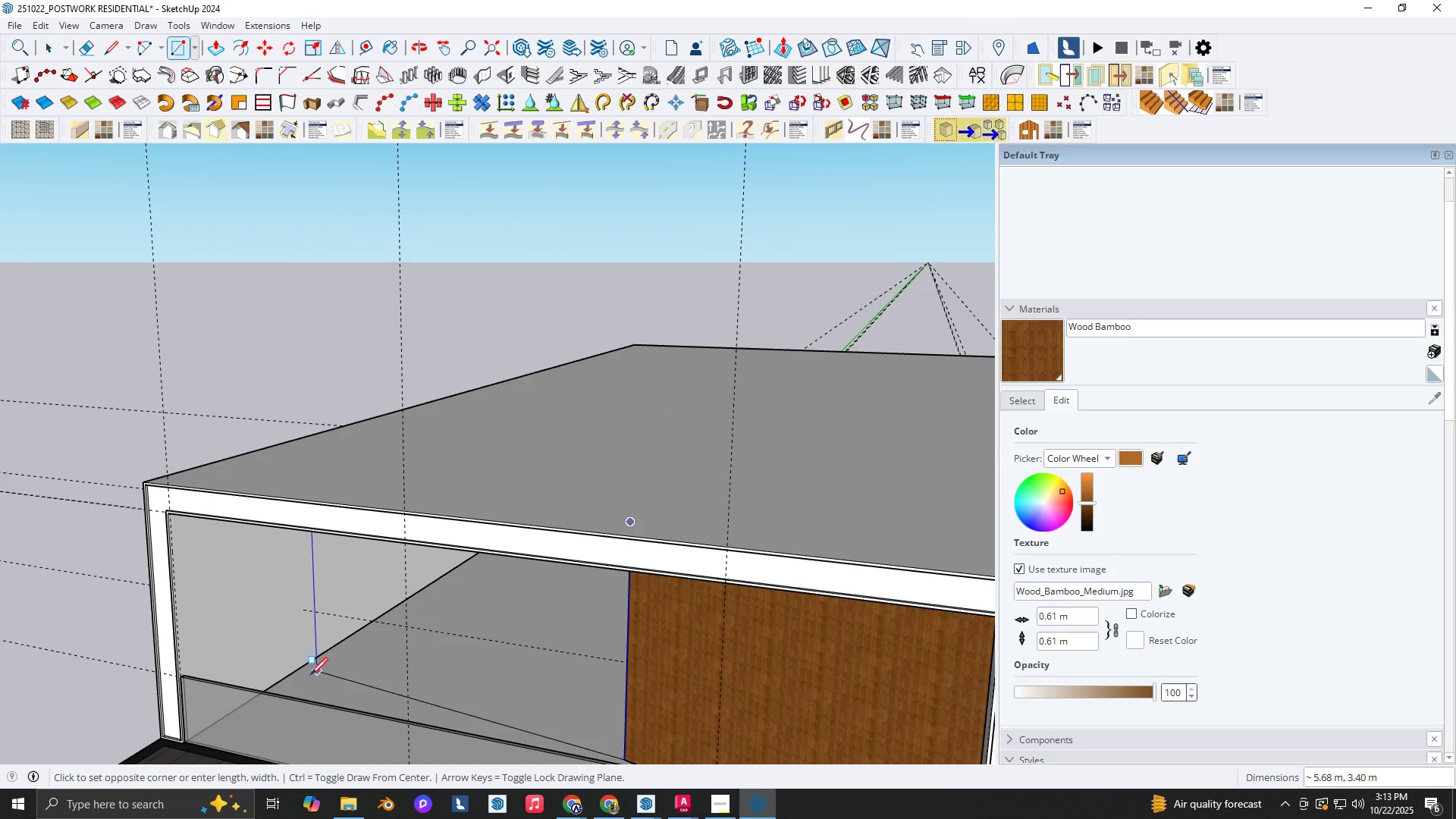 
key(ArrowLeft)
 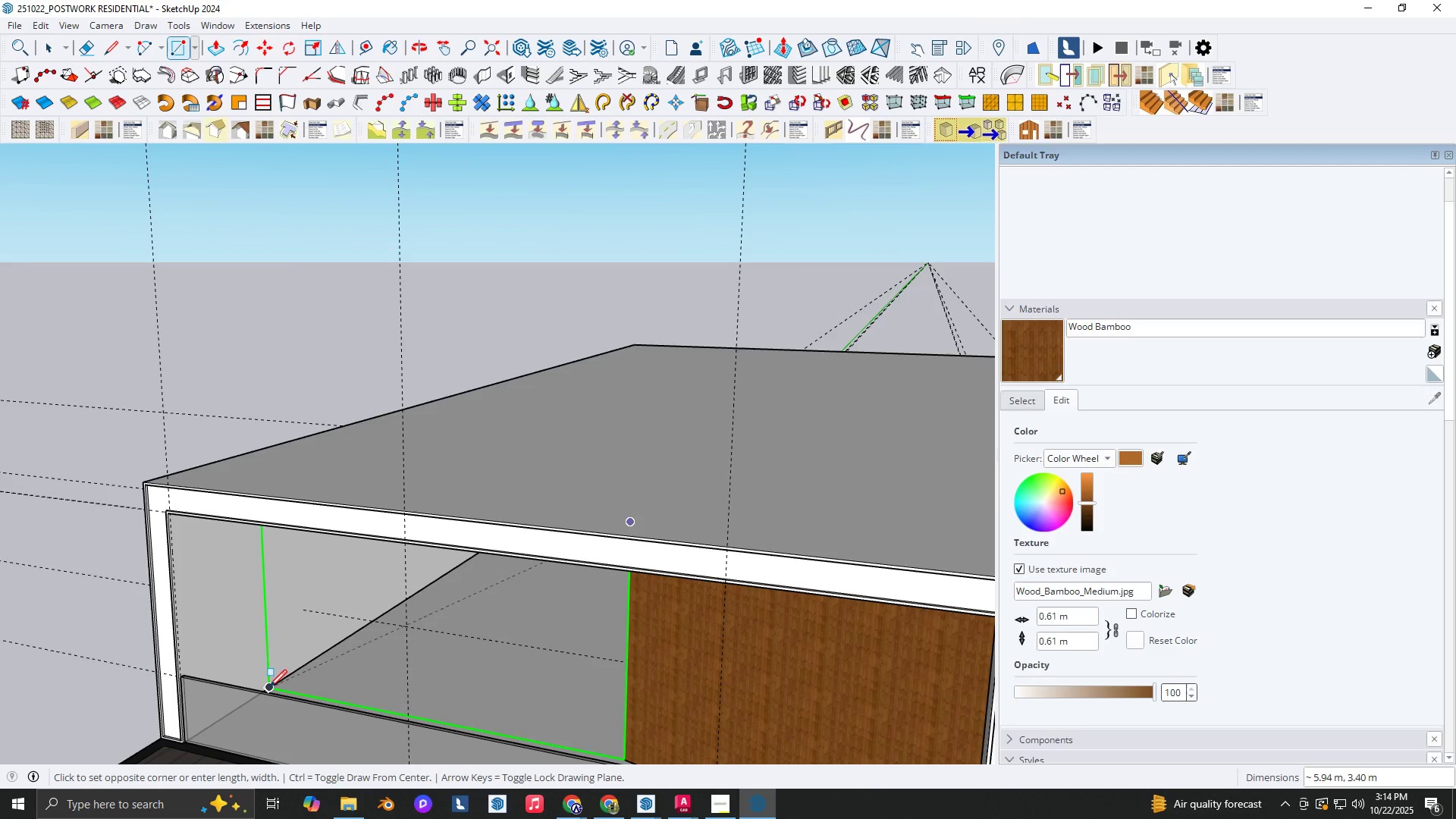 
key(ArrowRight)
 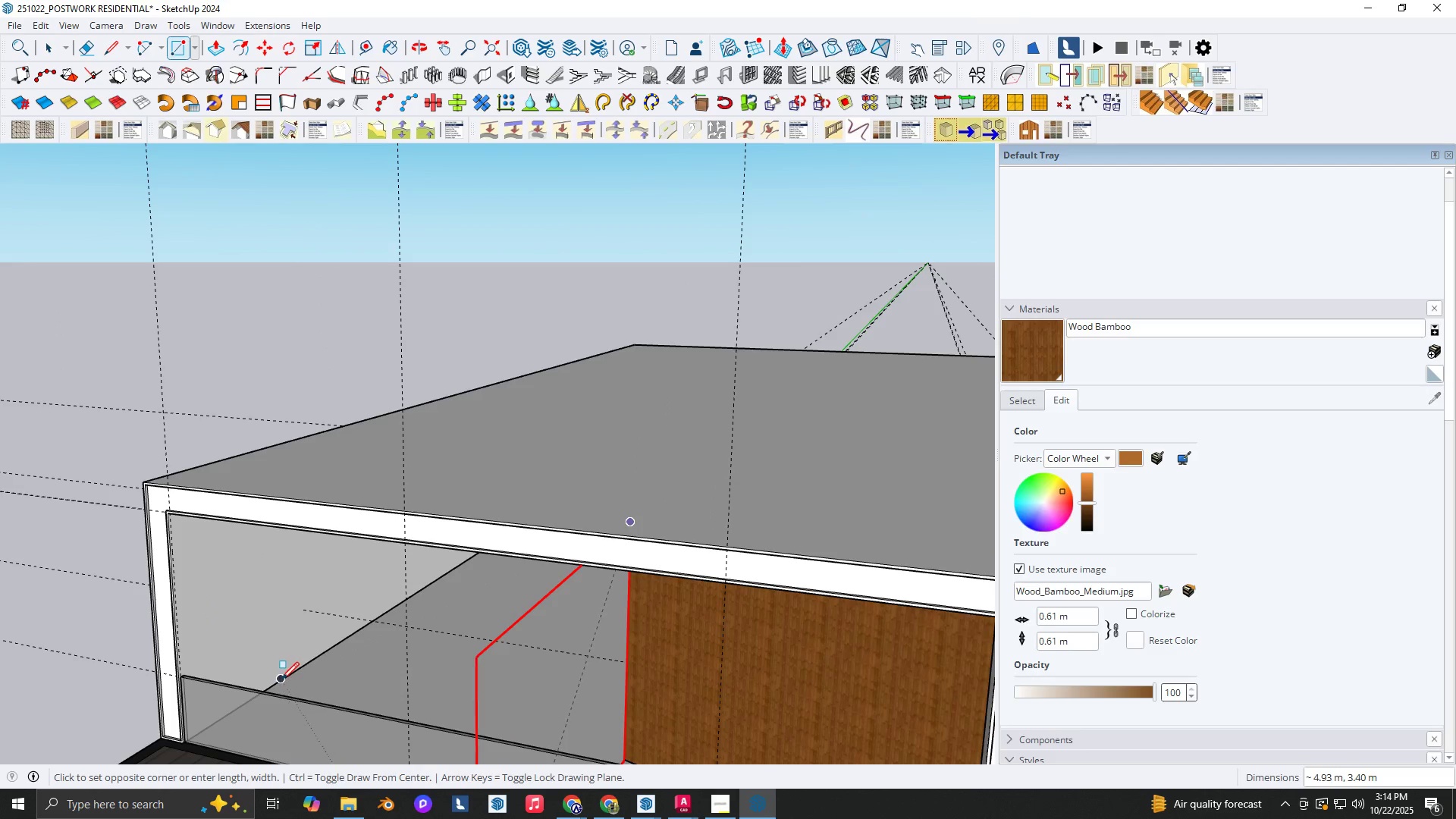 
key(ArrowLeft)
 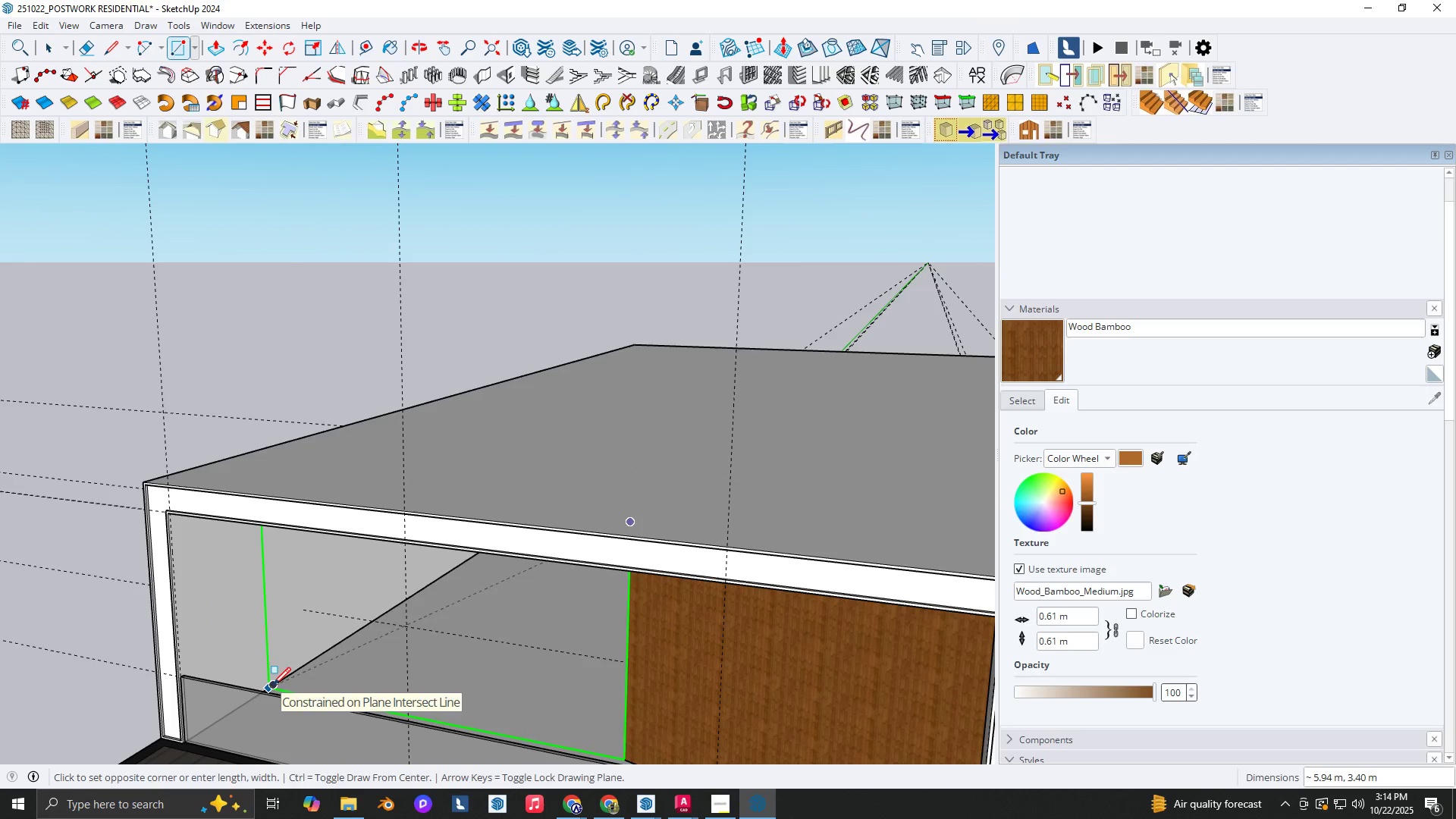 
left_click([273, 685])
 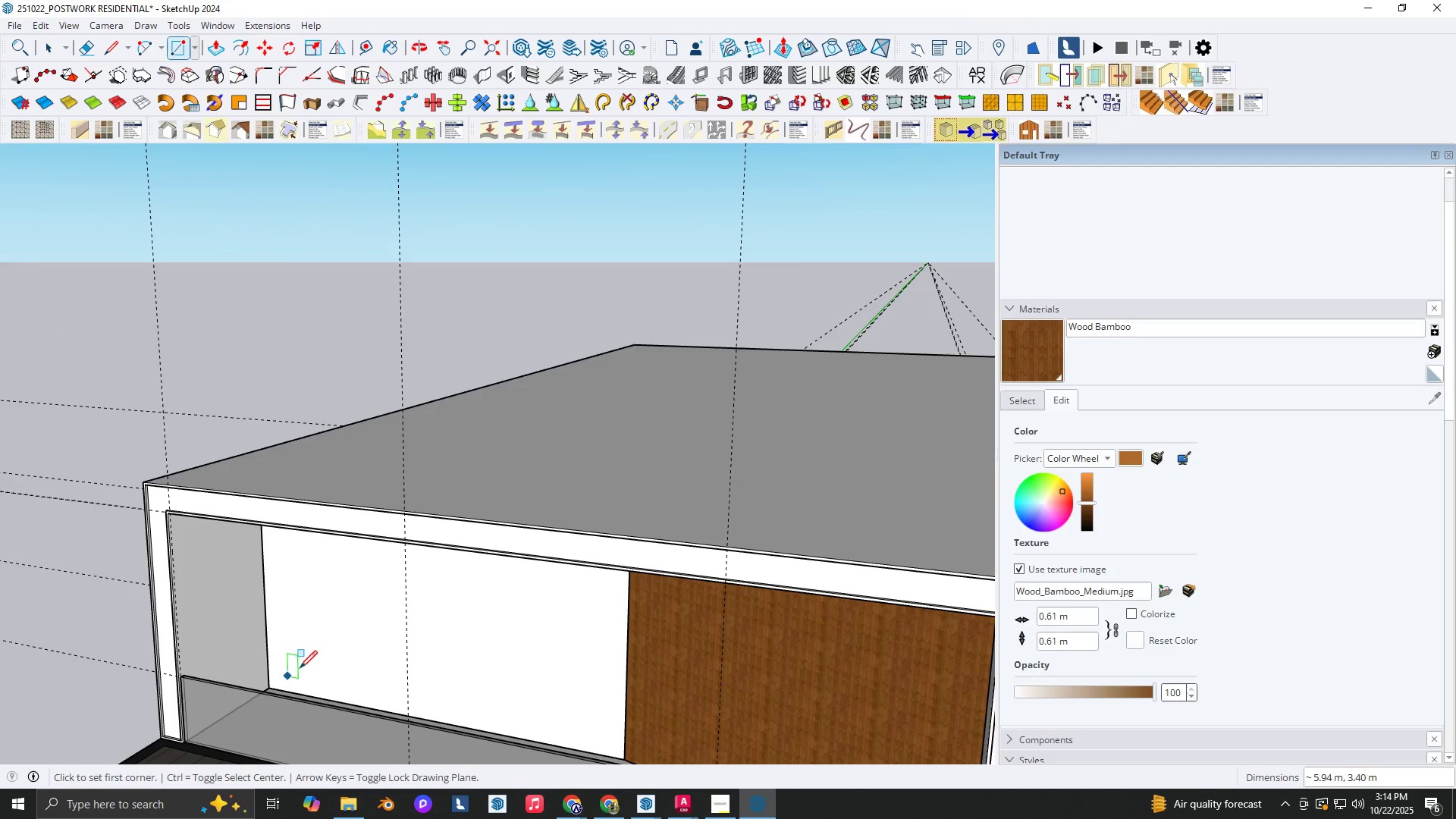 
key(Space)
 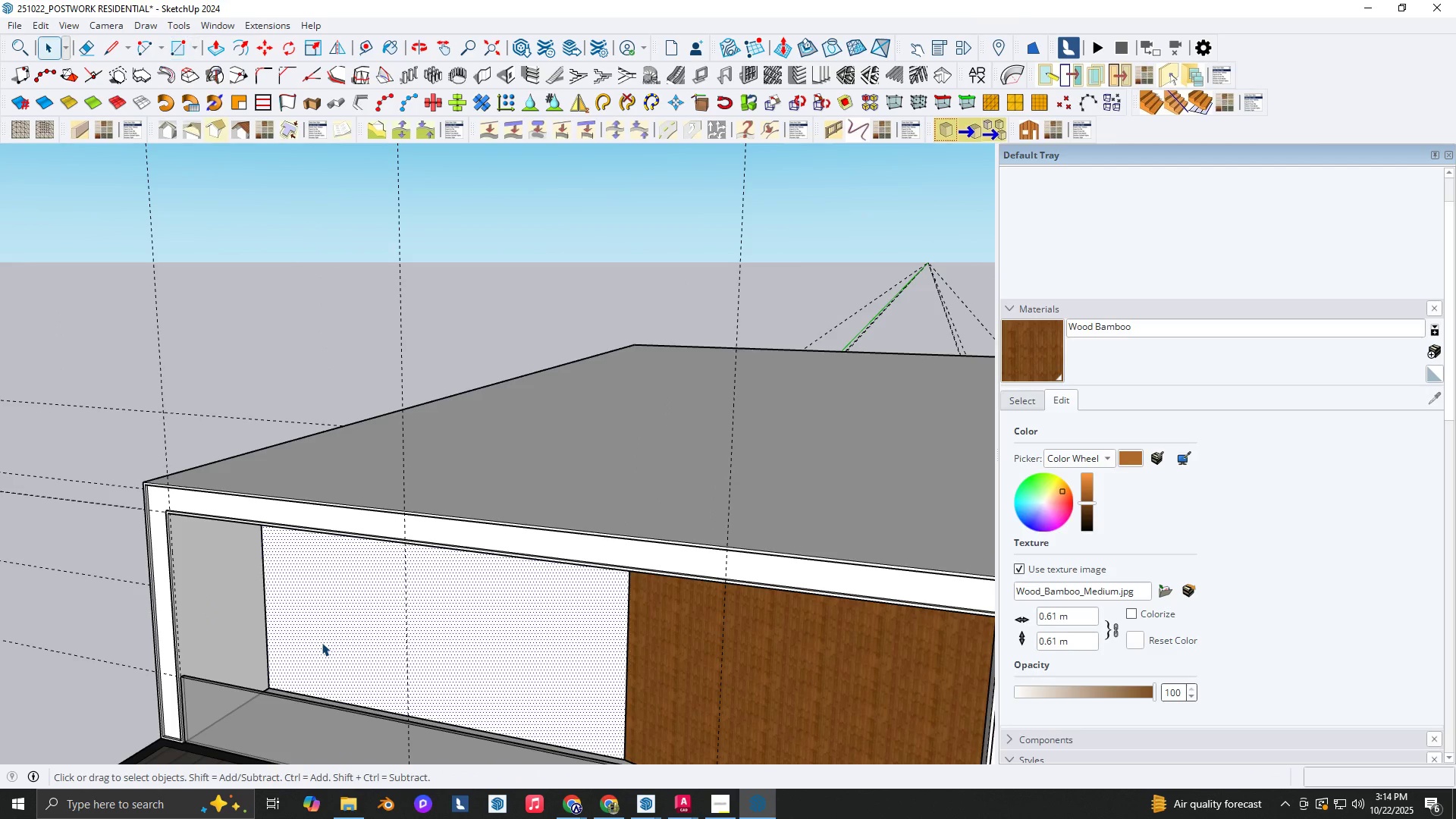 
double_click([322, 642])
 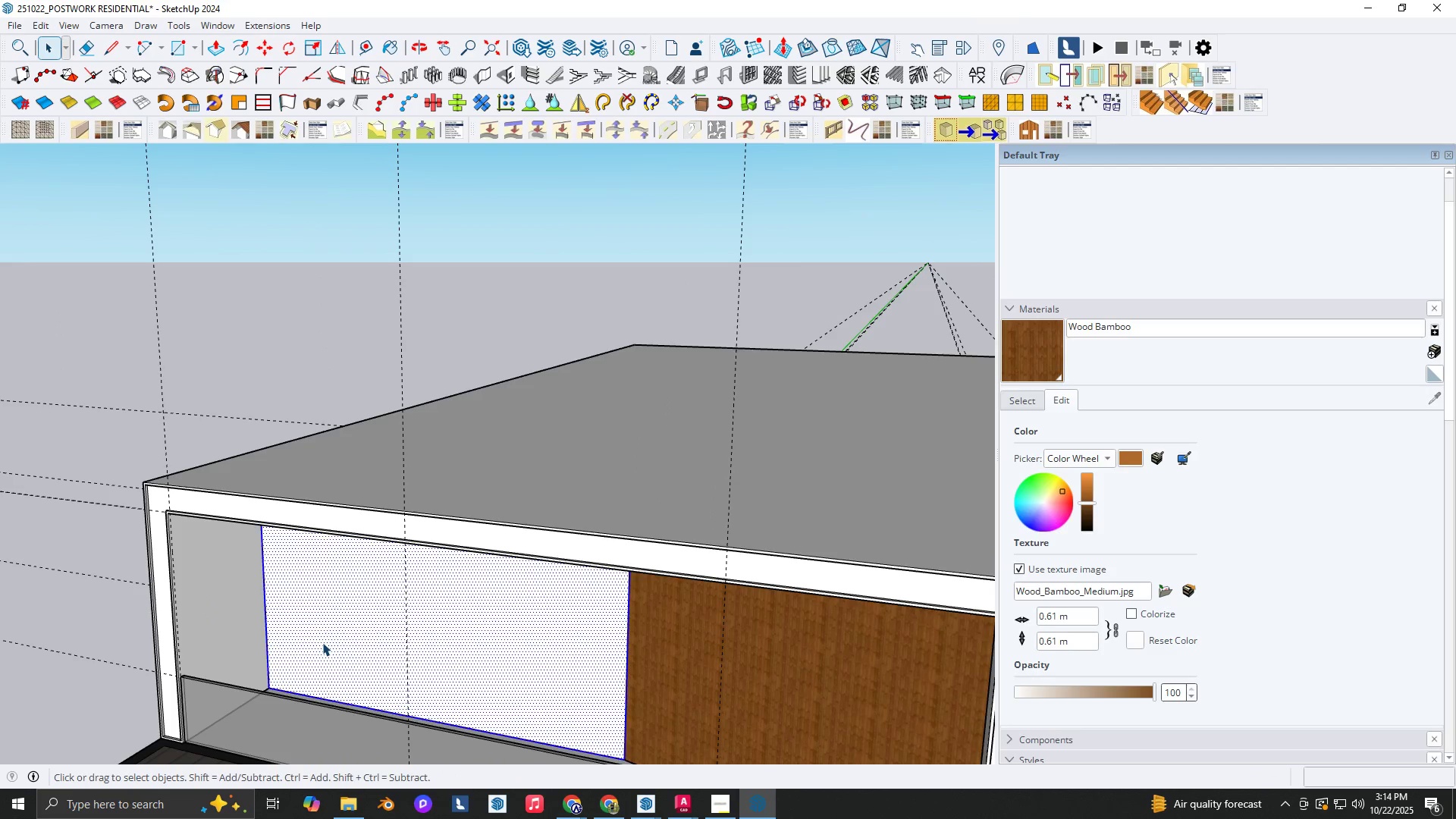 
key(Backquote)
 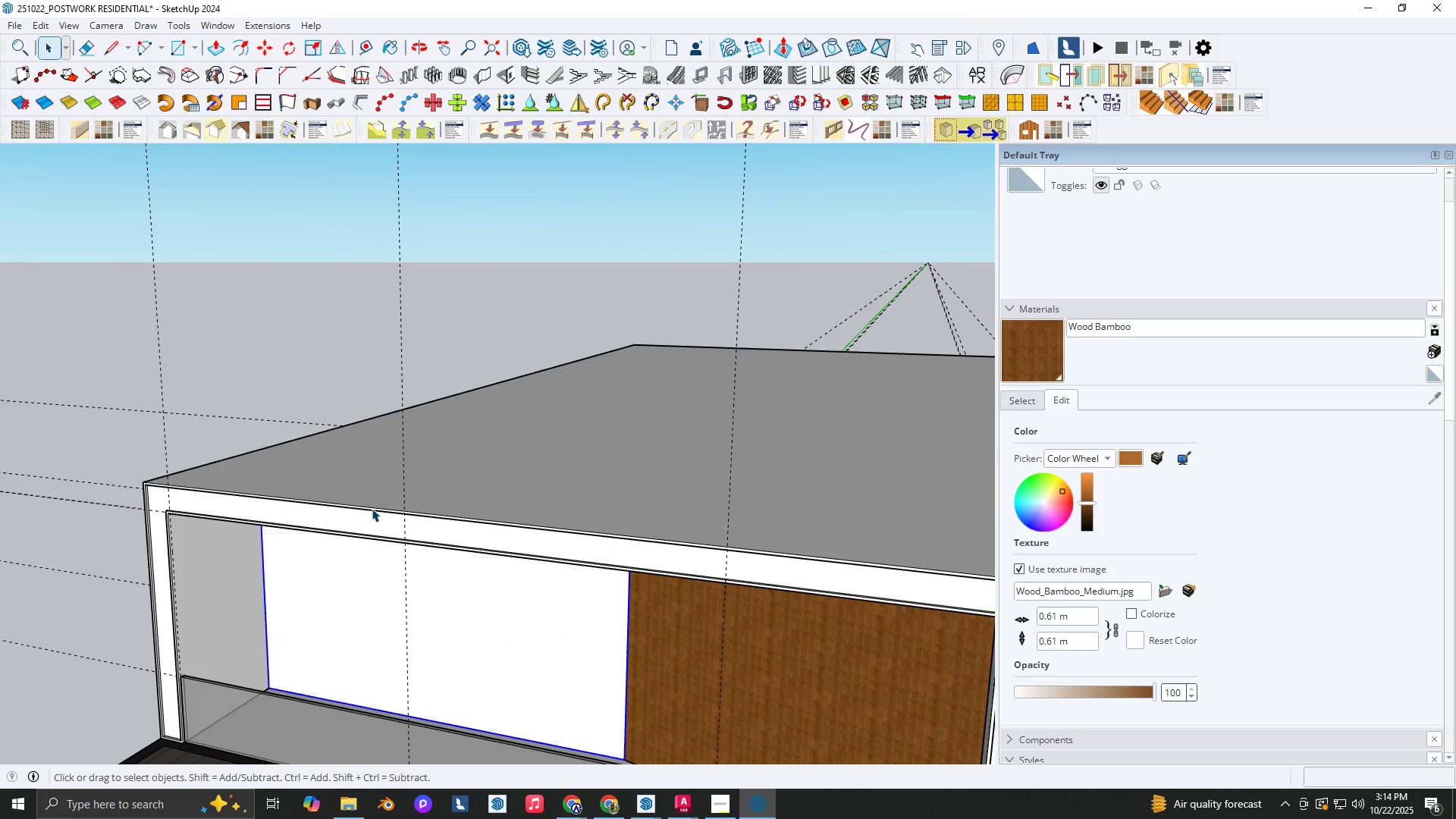 
double_click([340, 594])
 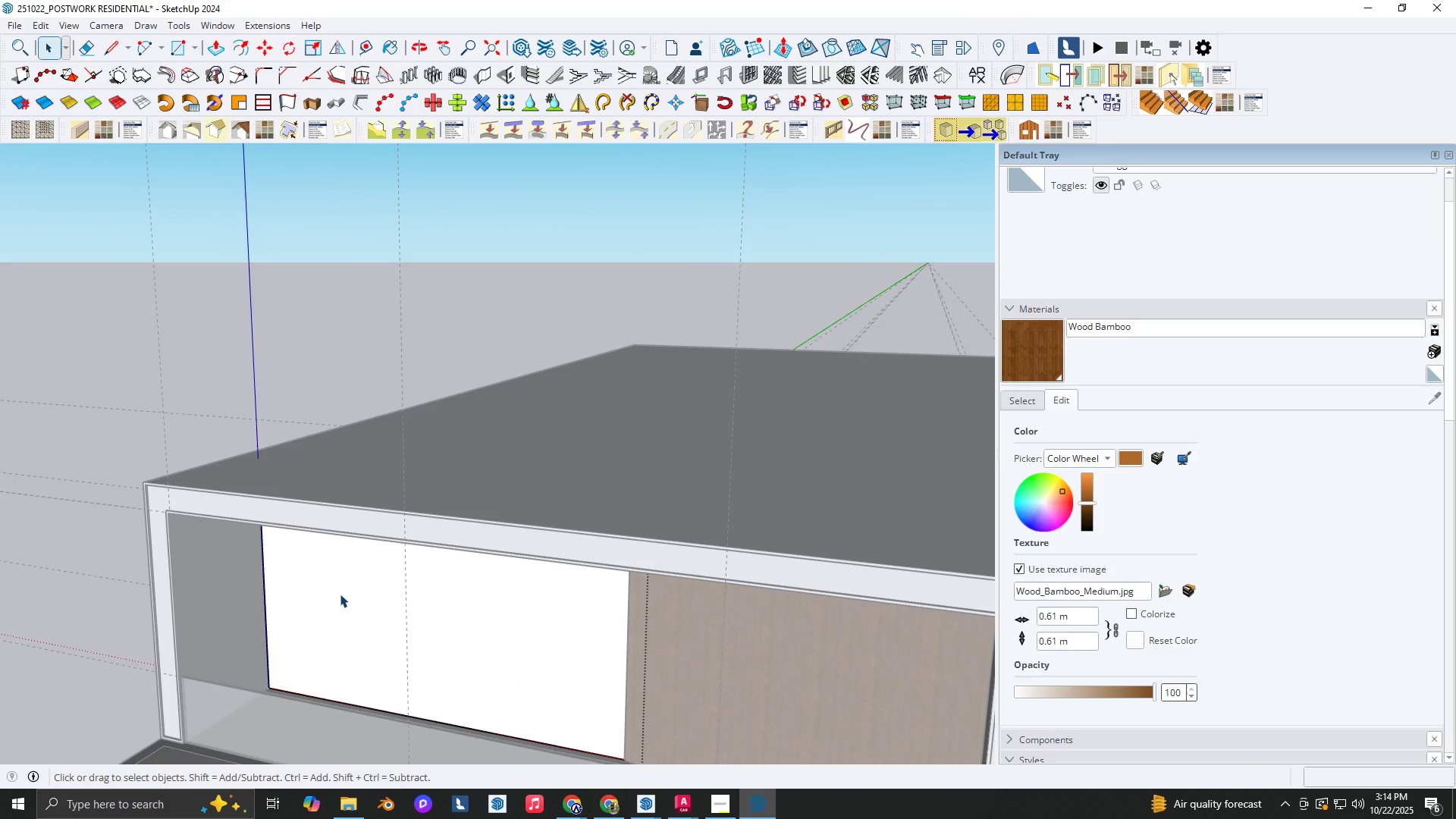 
triple_click([340, 594])
 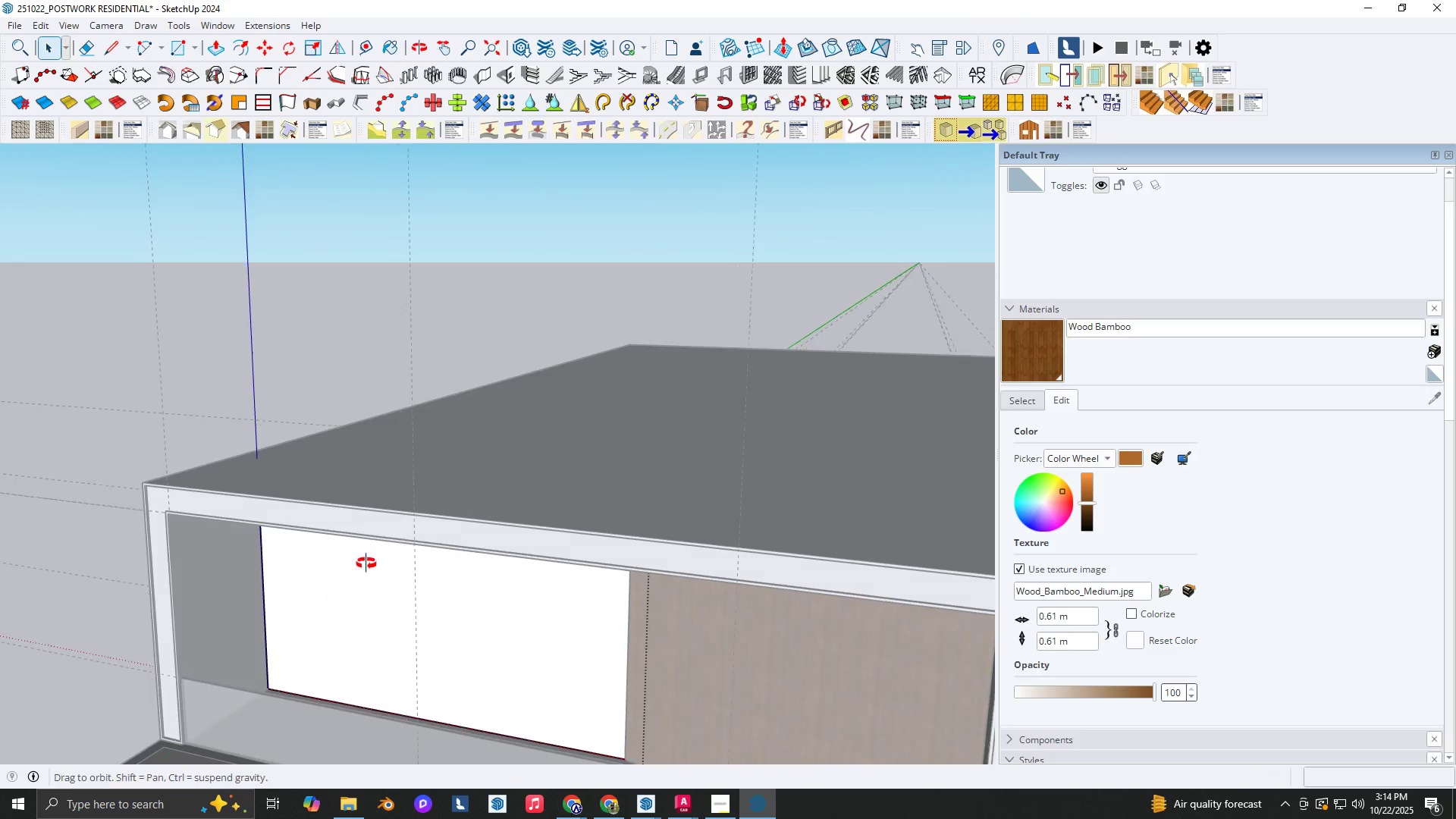 
scroll: coordinate [366, 695], scroll_direction: down, amount: 3.0
 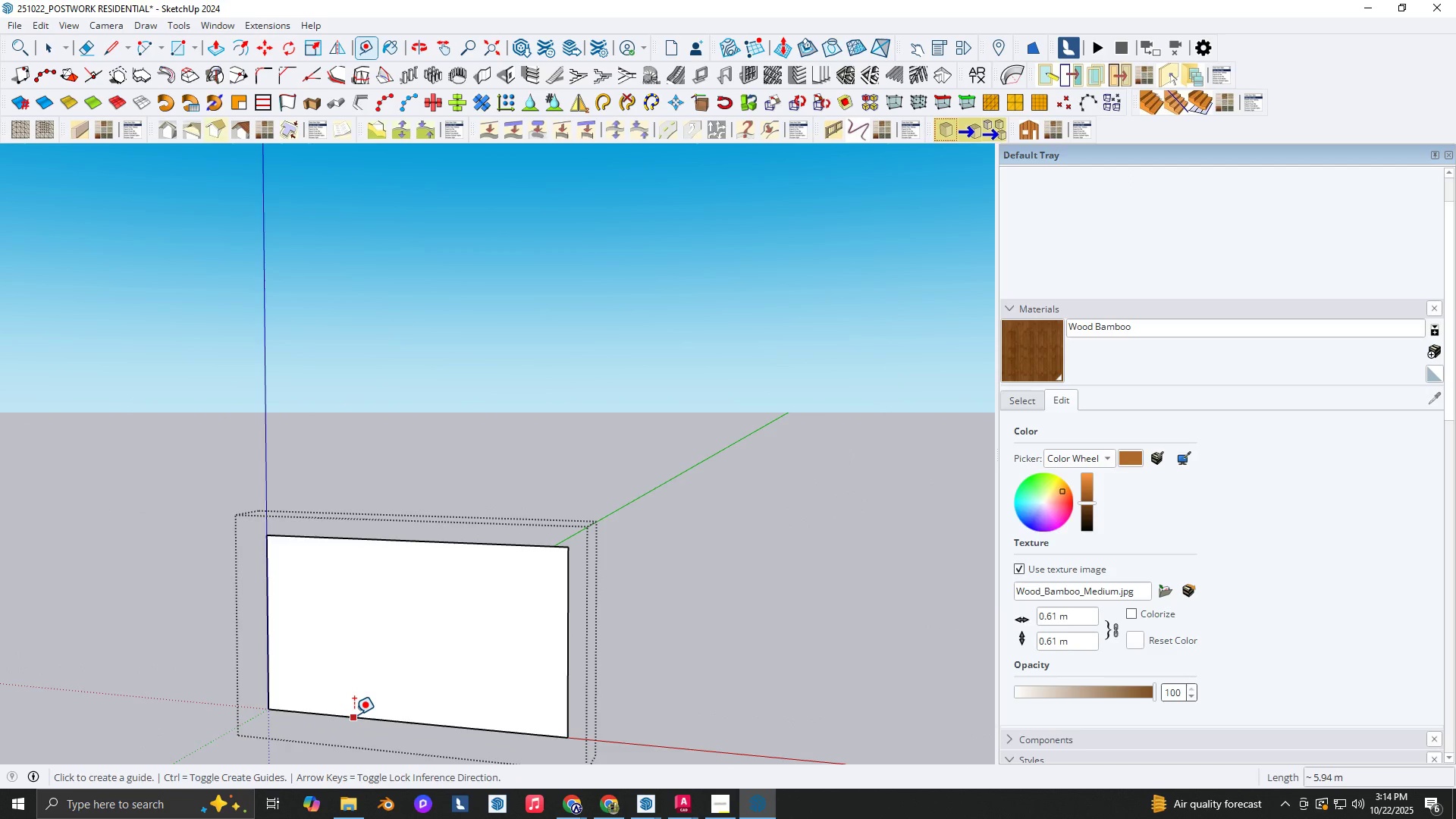 
key(Backquote)
 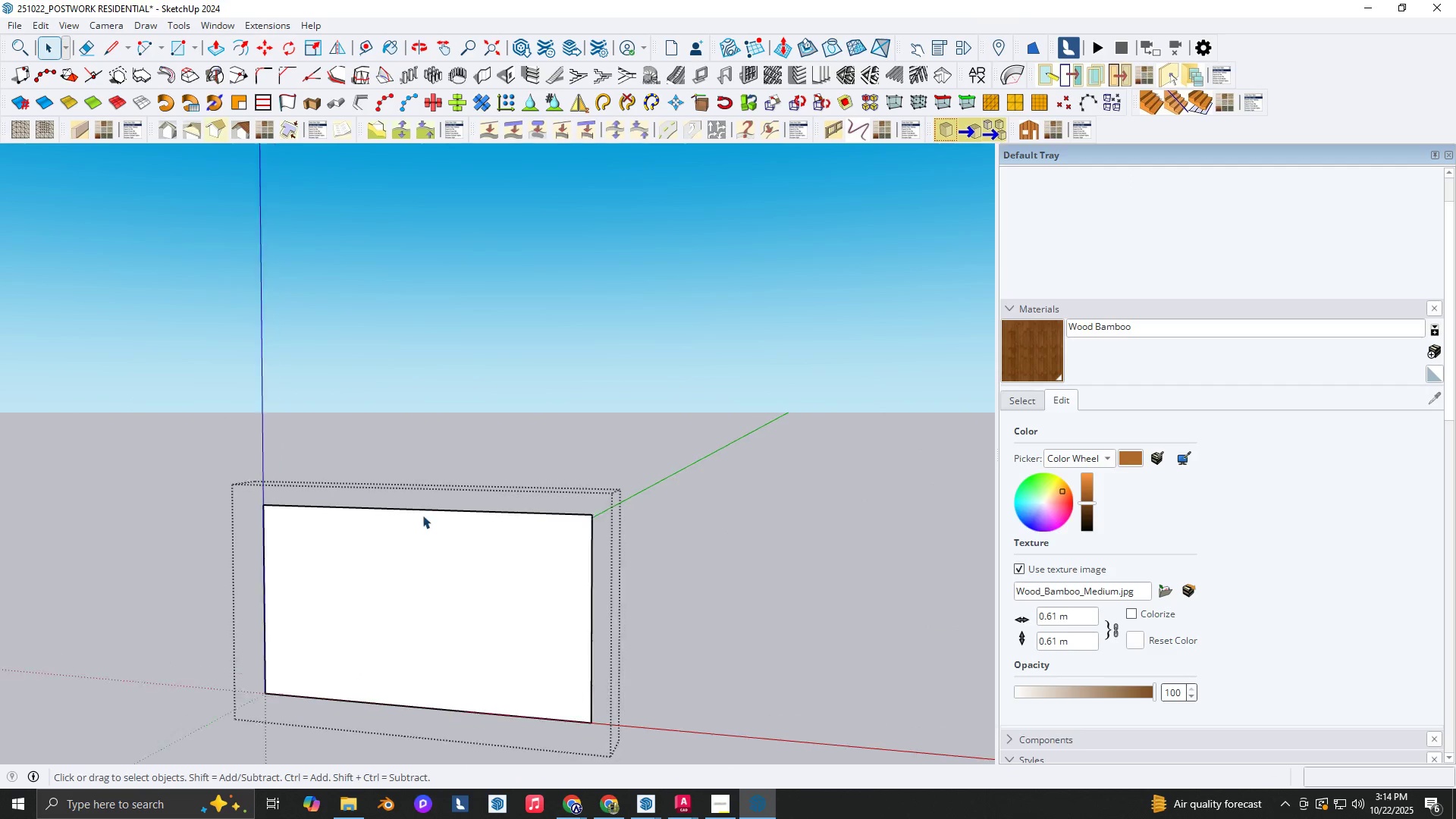 
key(T)
 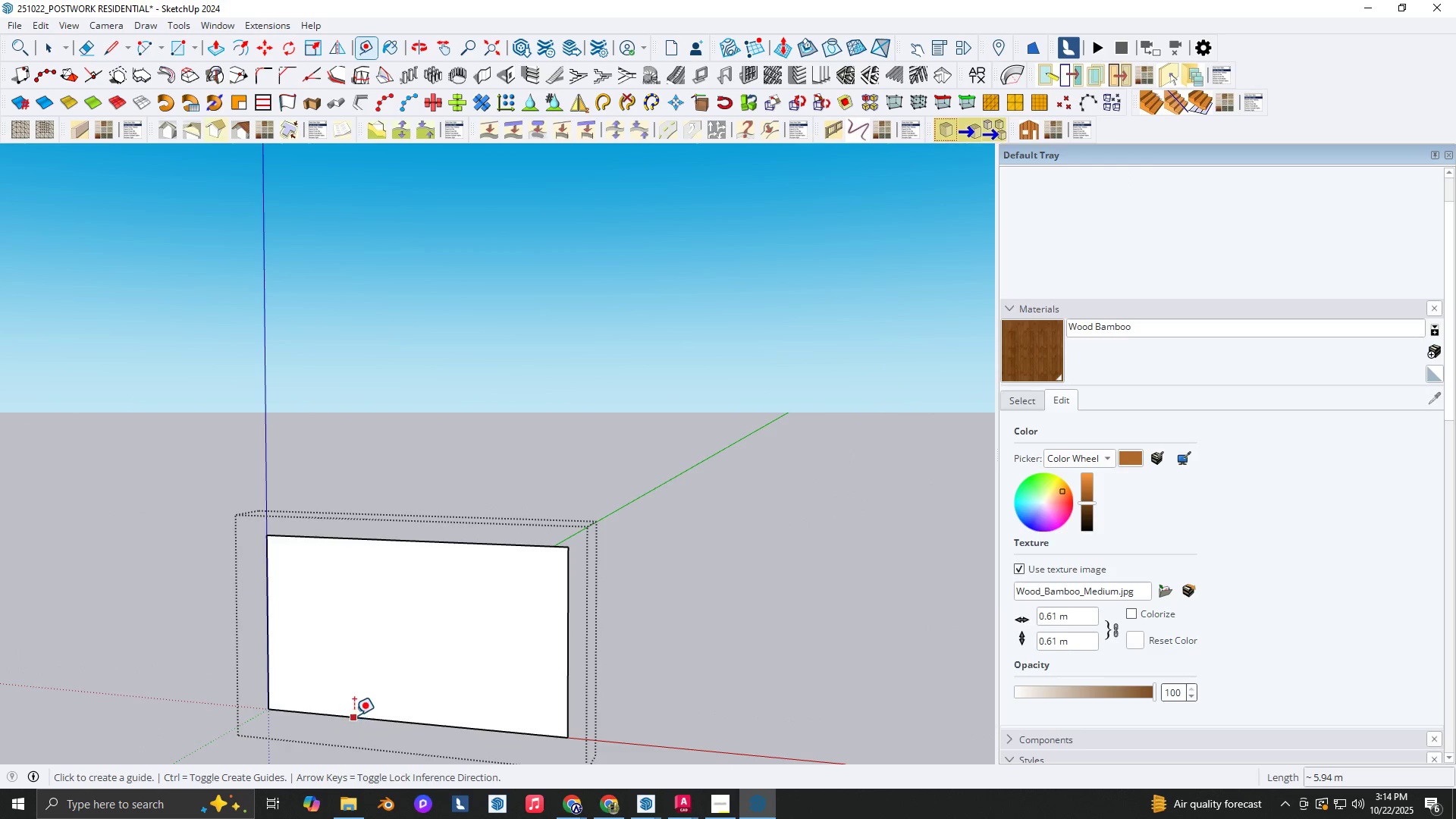 
left_click_drag(start_coordinate=[354, 714], to_coordinate=[354, 709])
 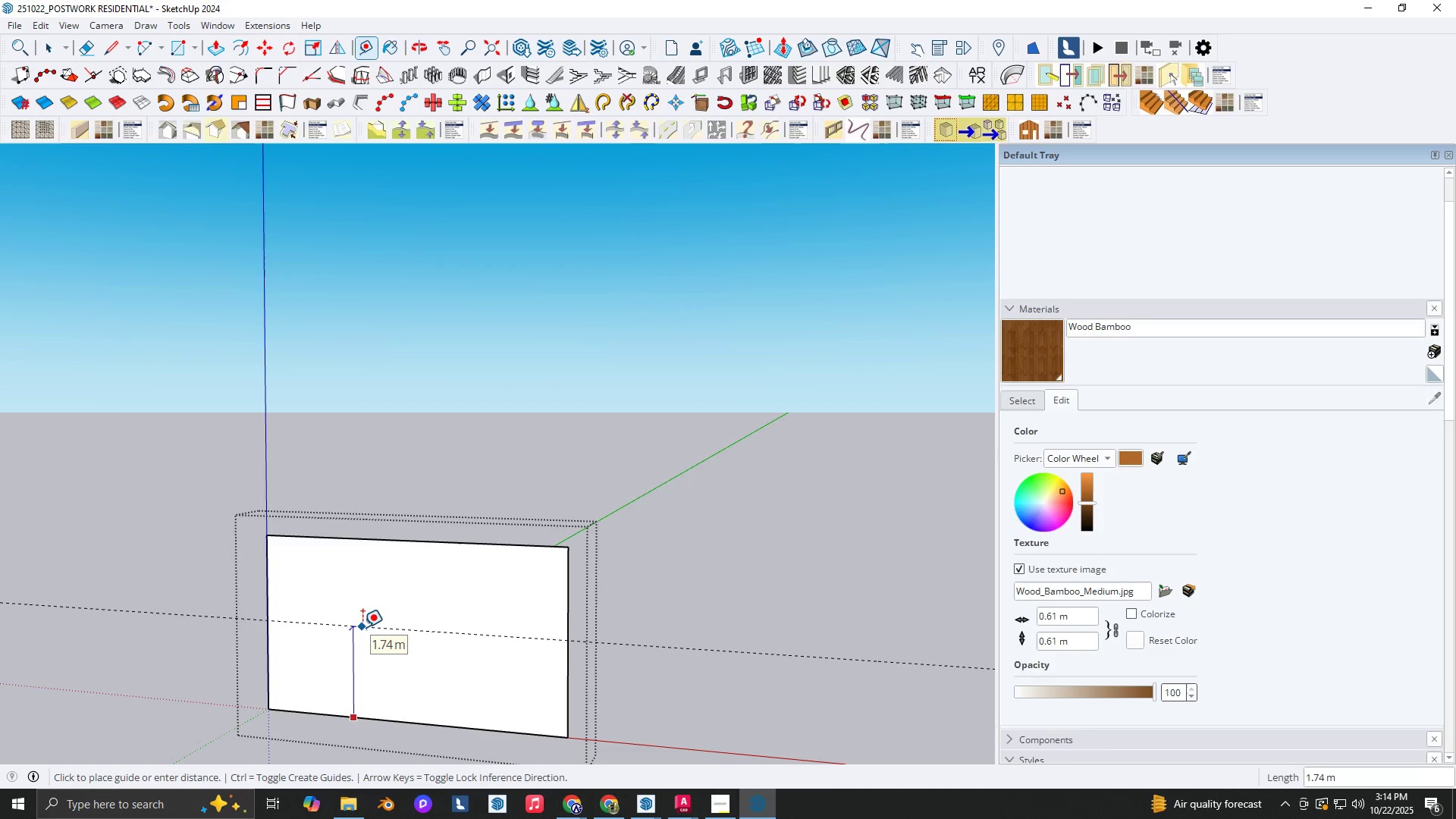 
key(Numpad1)
 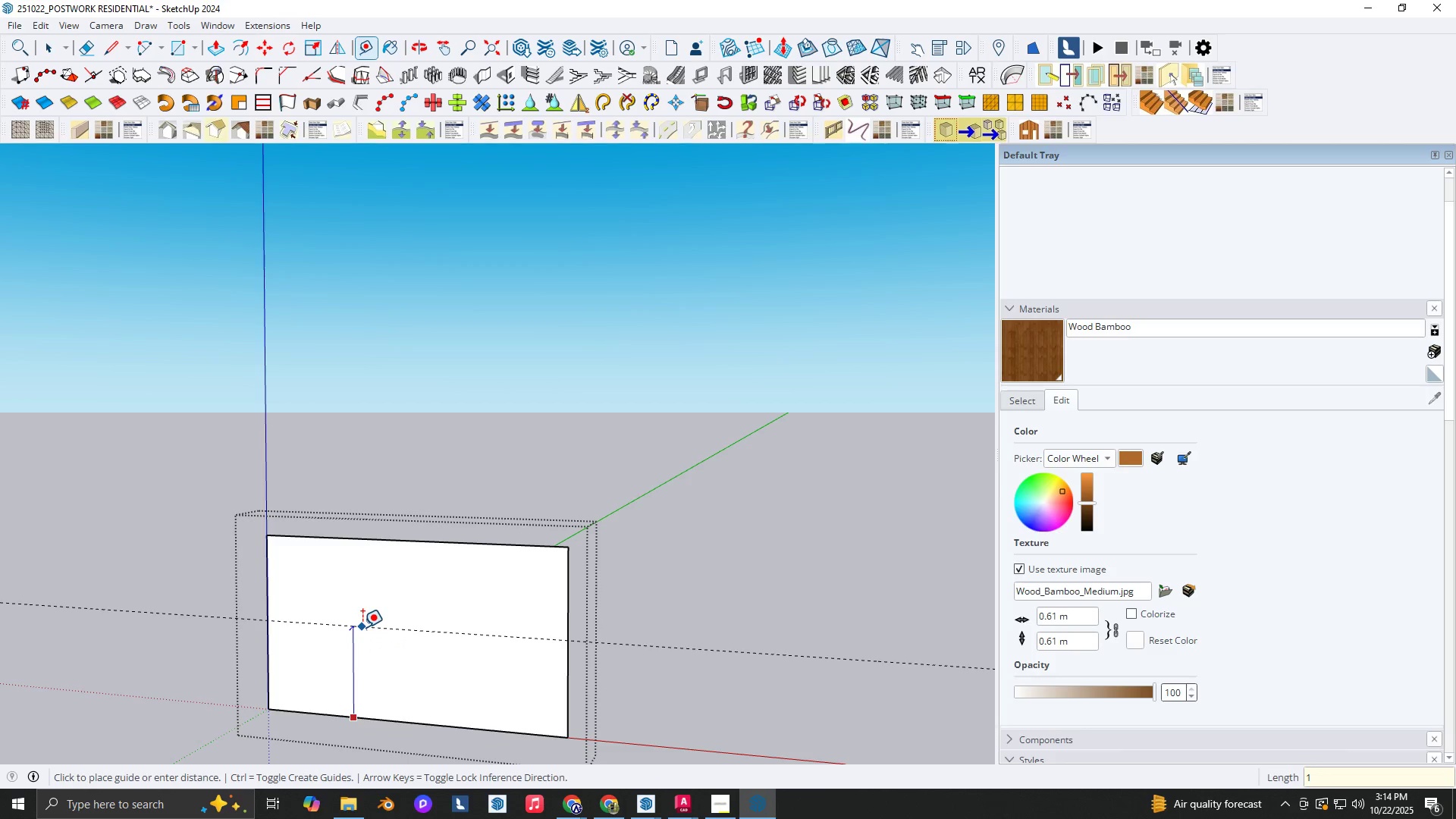 
key(Backspace)
 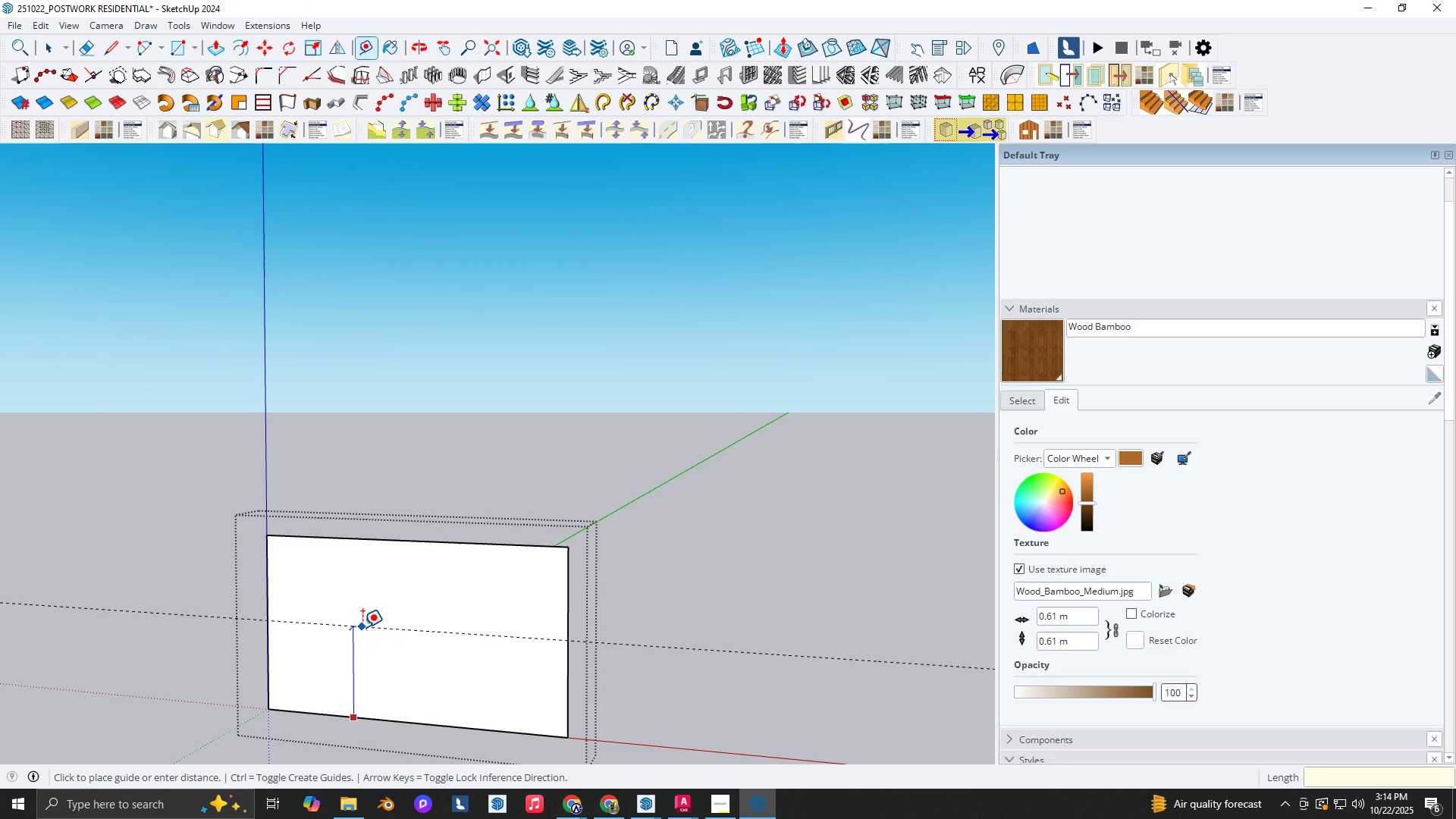 
key(Numpad2)
 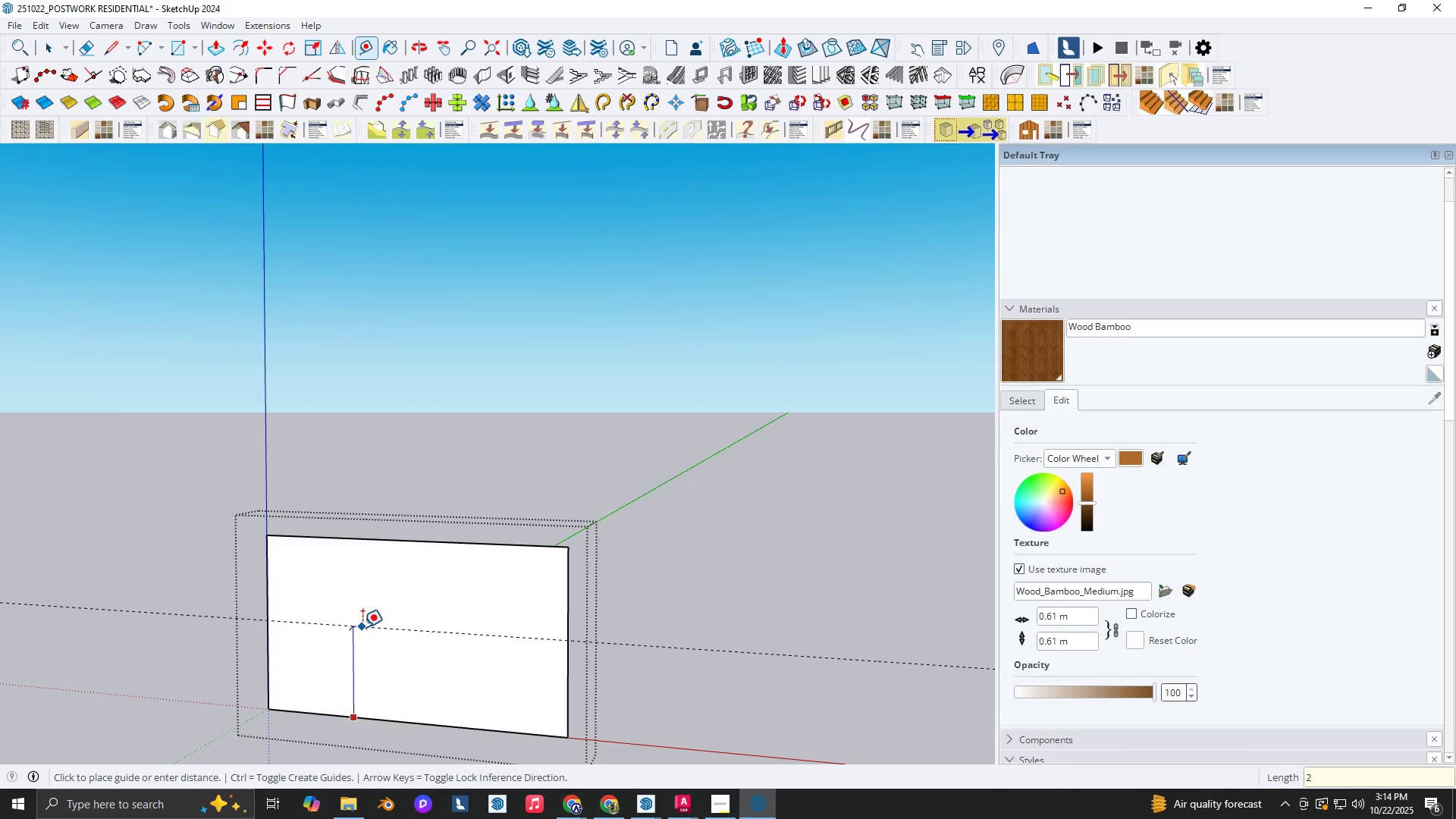 
key(NumpadDecimal)
 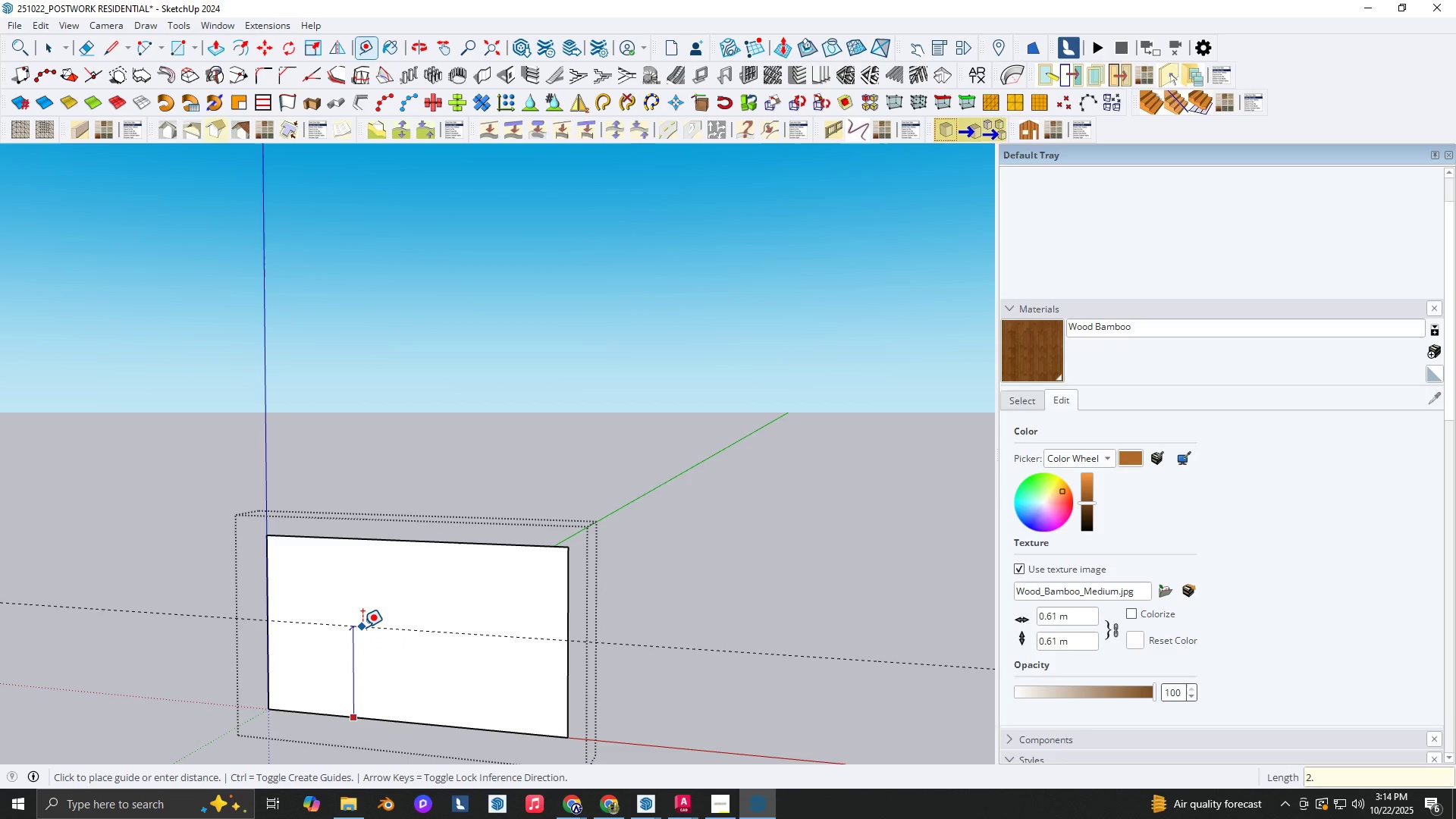 
key(Numpad1)
 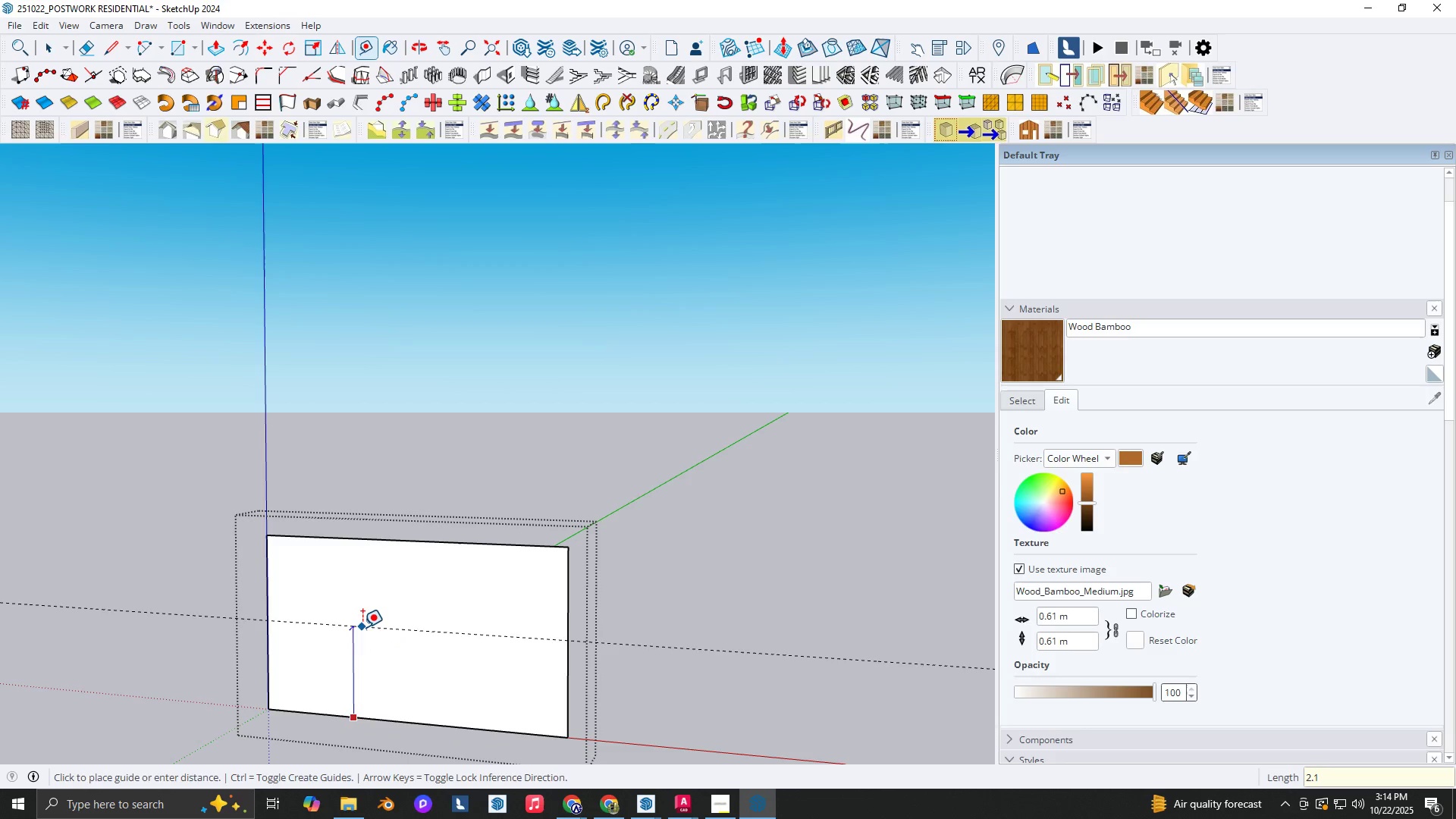 
key(NumpadEnter)
 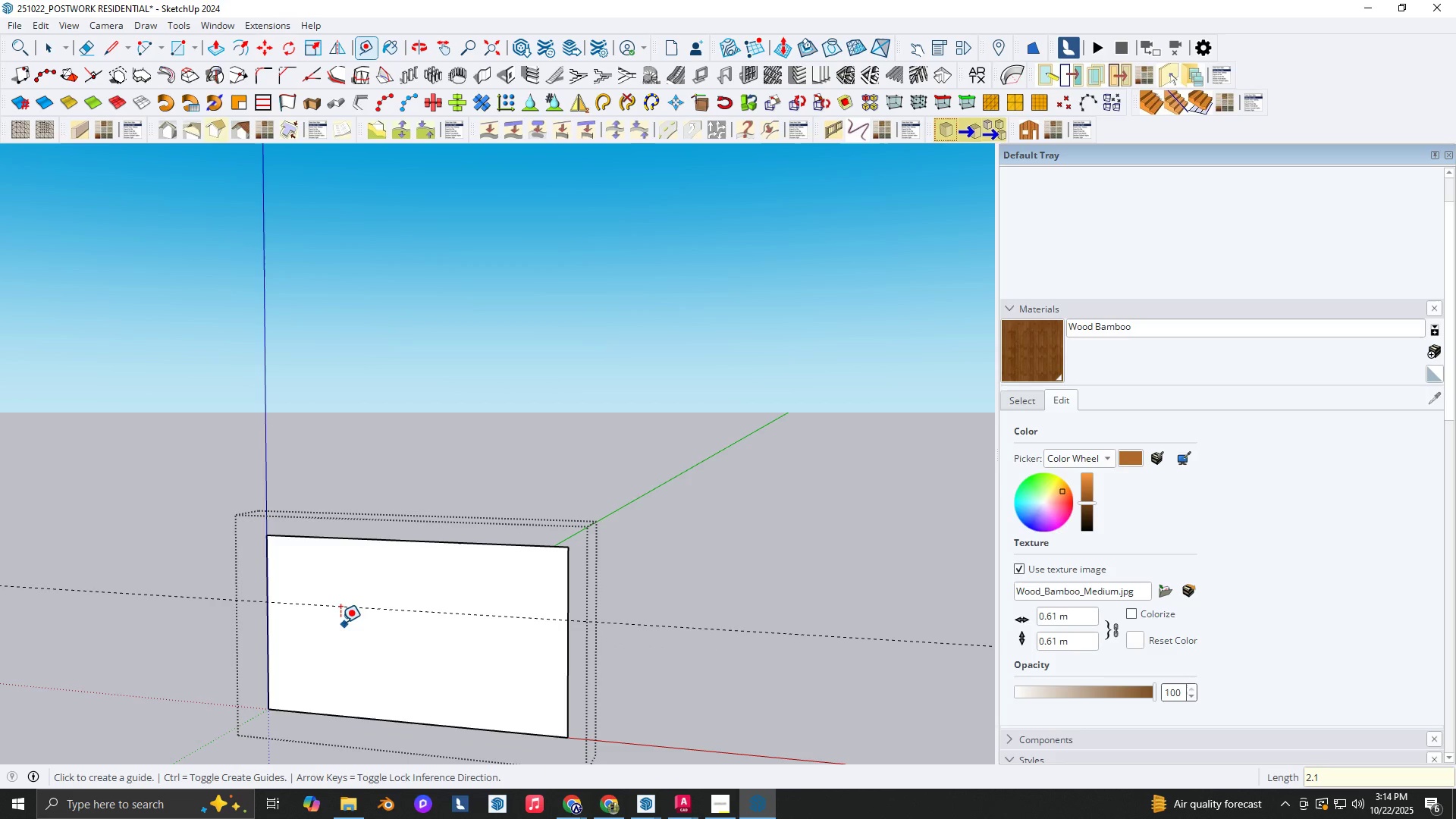 
key(Control+Z)
 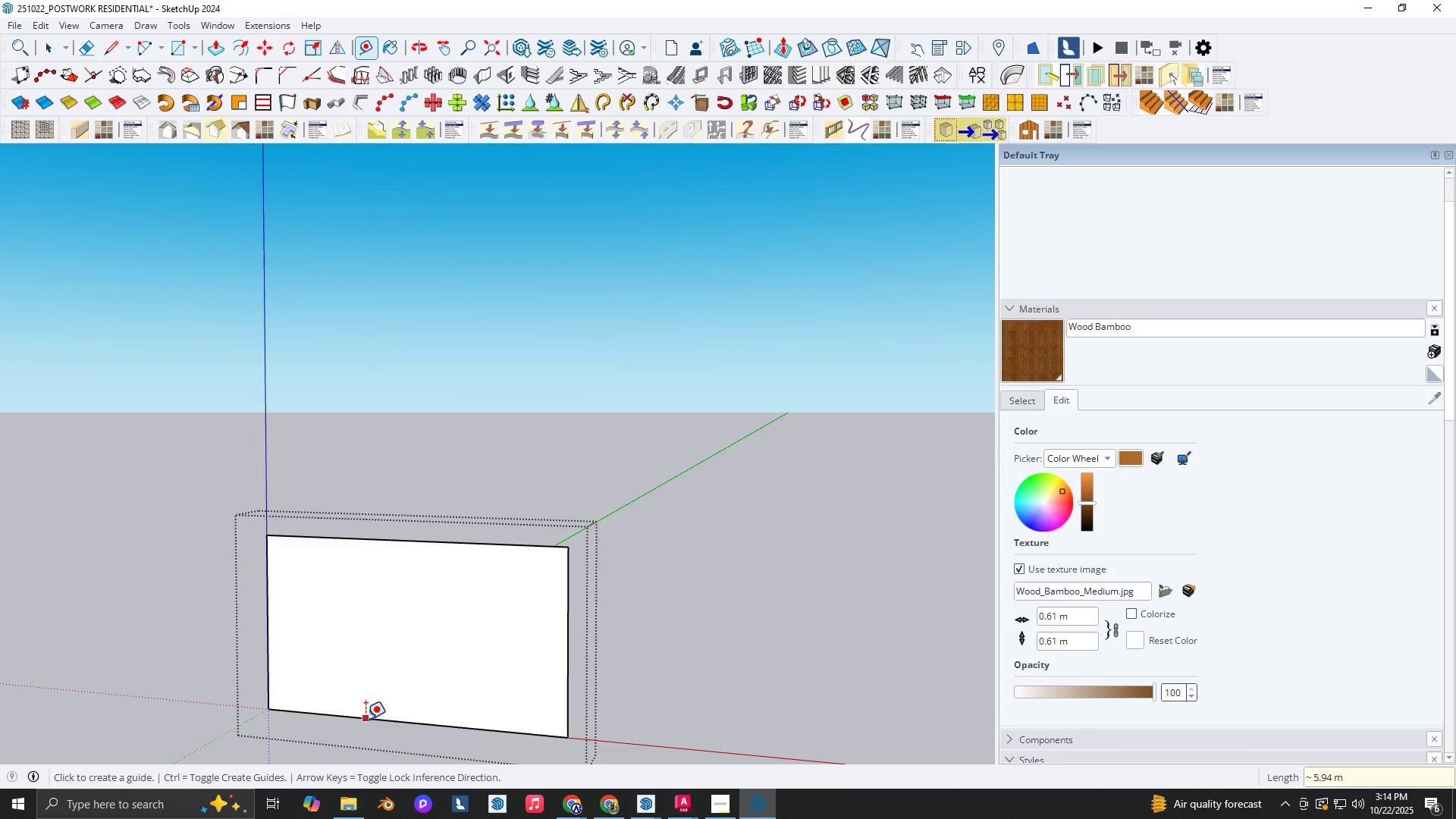 
left_click_drag(start_coordinate=[366, 717], to_coordinate=[363, 711])
 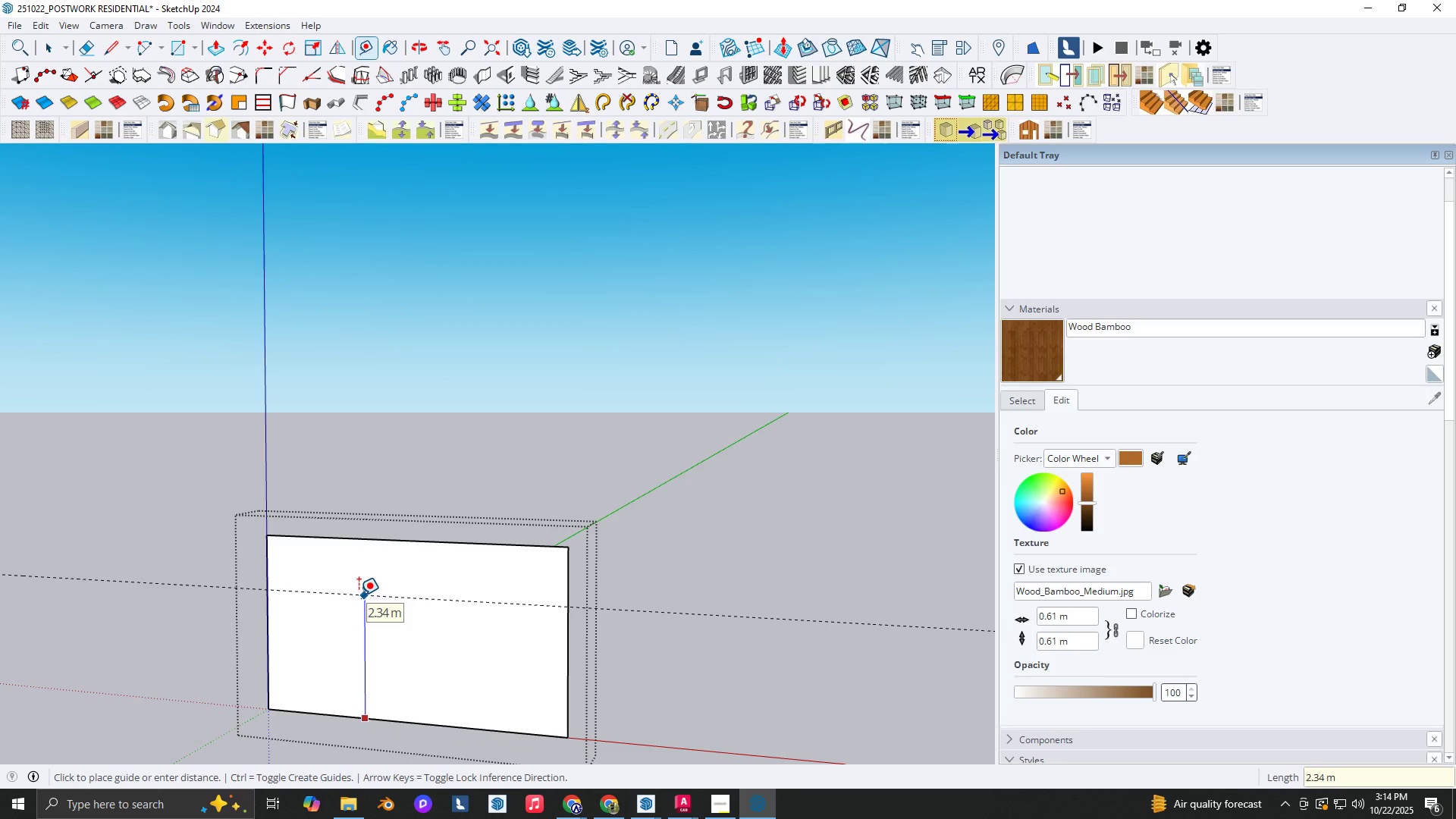 
key(Numpad2)
 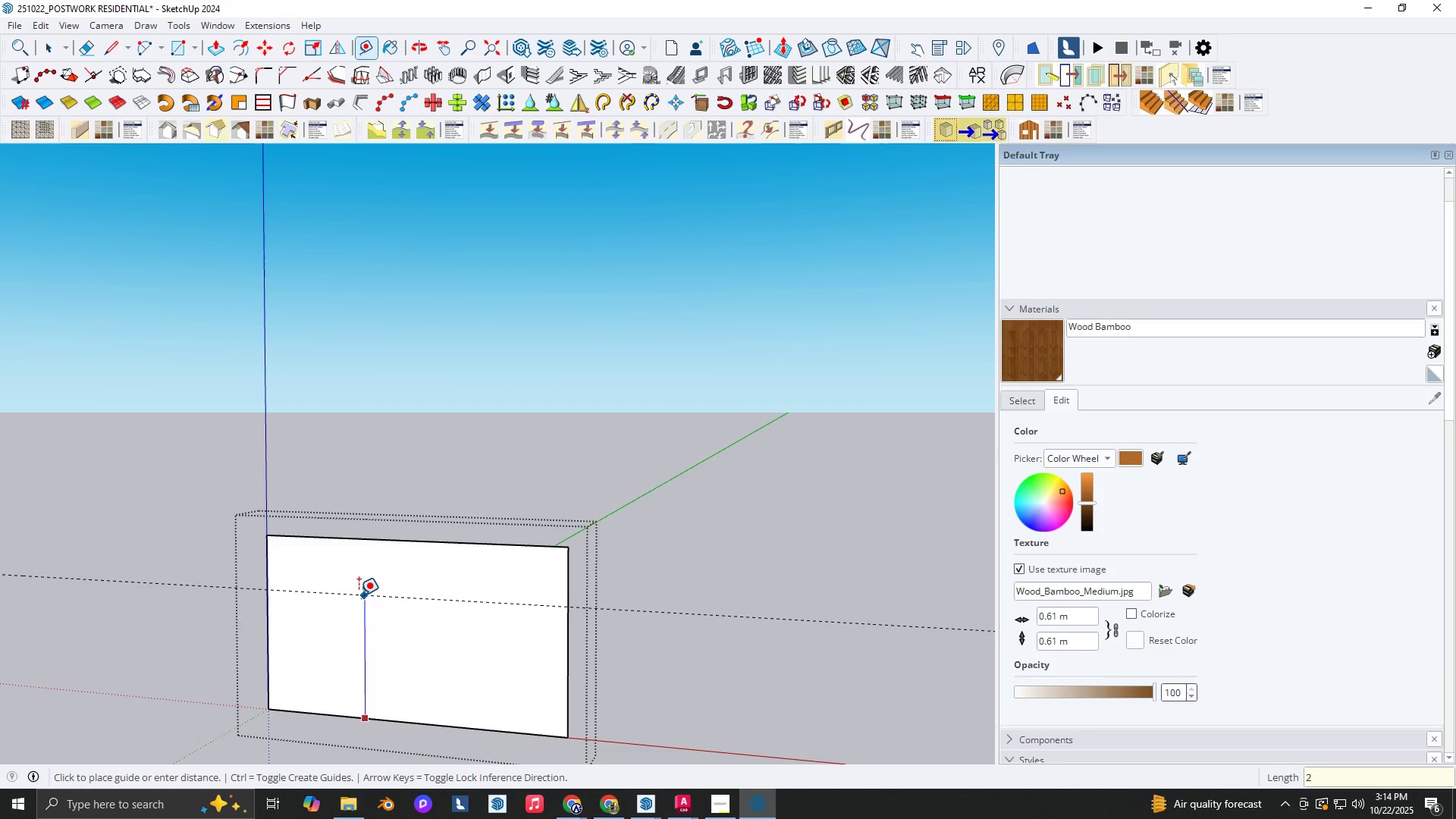 
key(NumpadDecimal)
 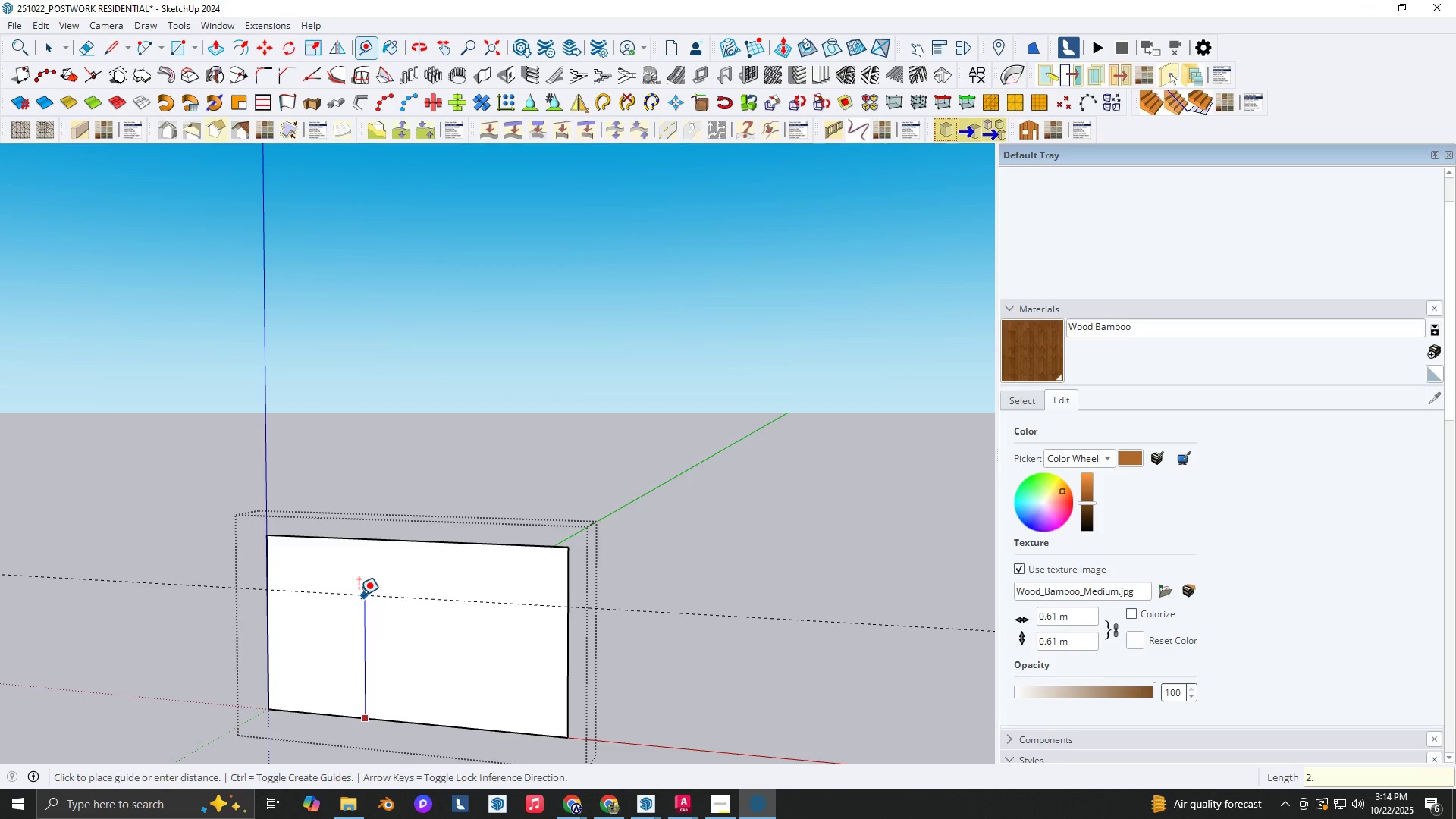 
key(Numpad4)
 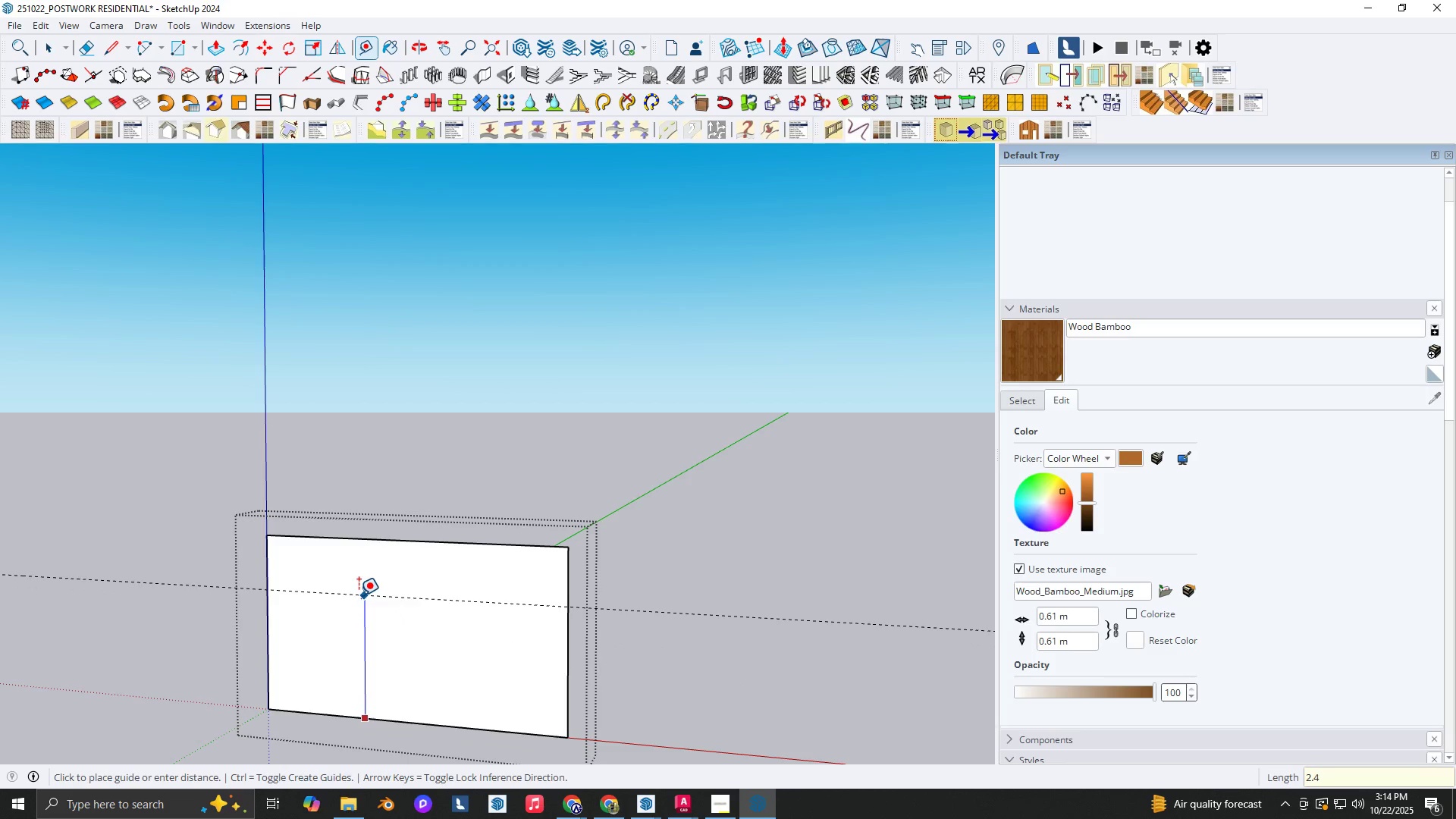 
key(NumpadEnter)
 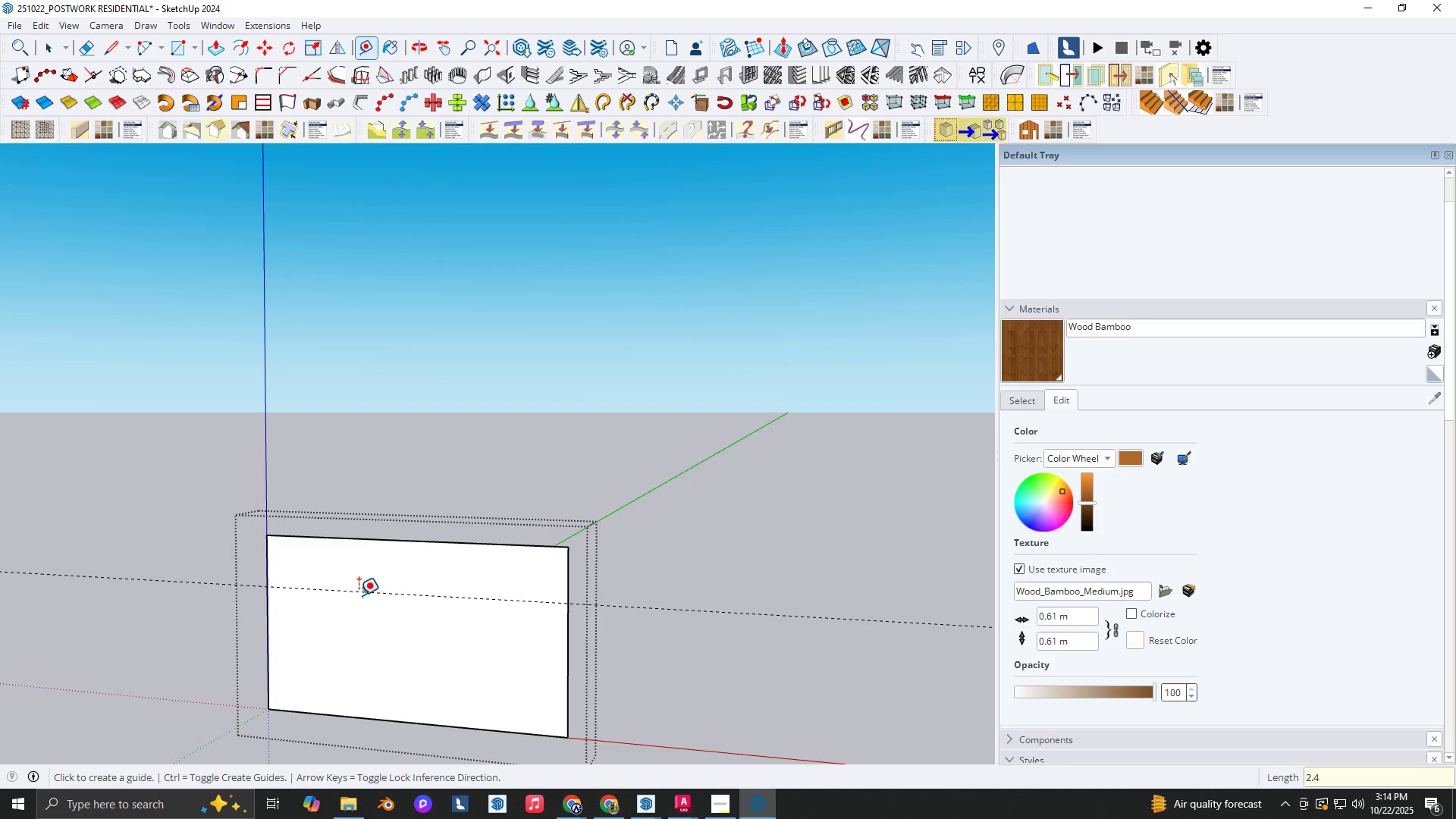 
key(Space)
 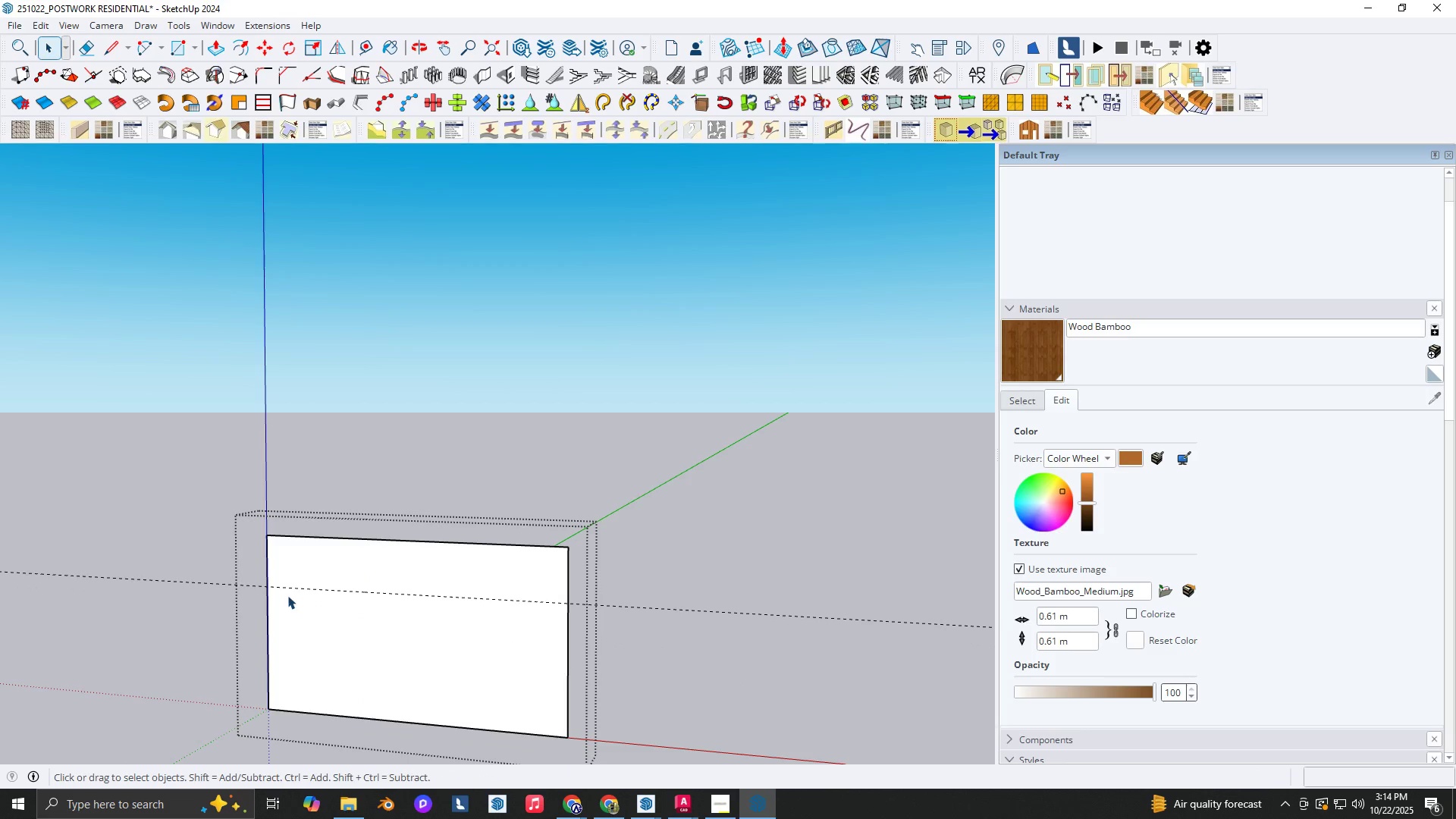 
key(L)
 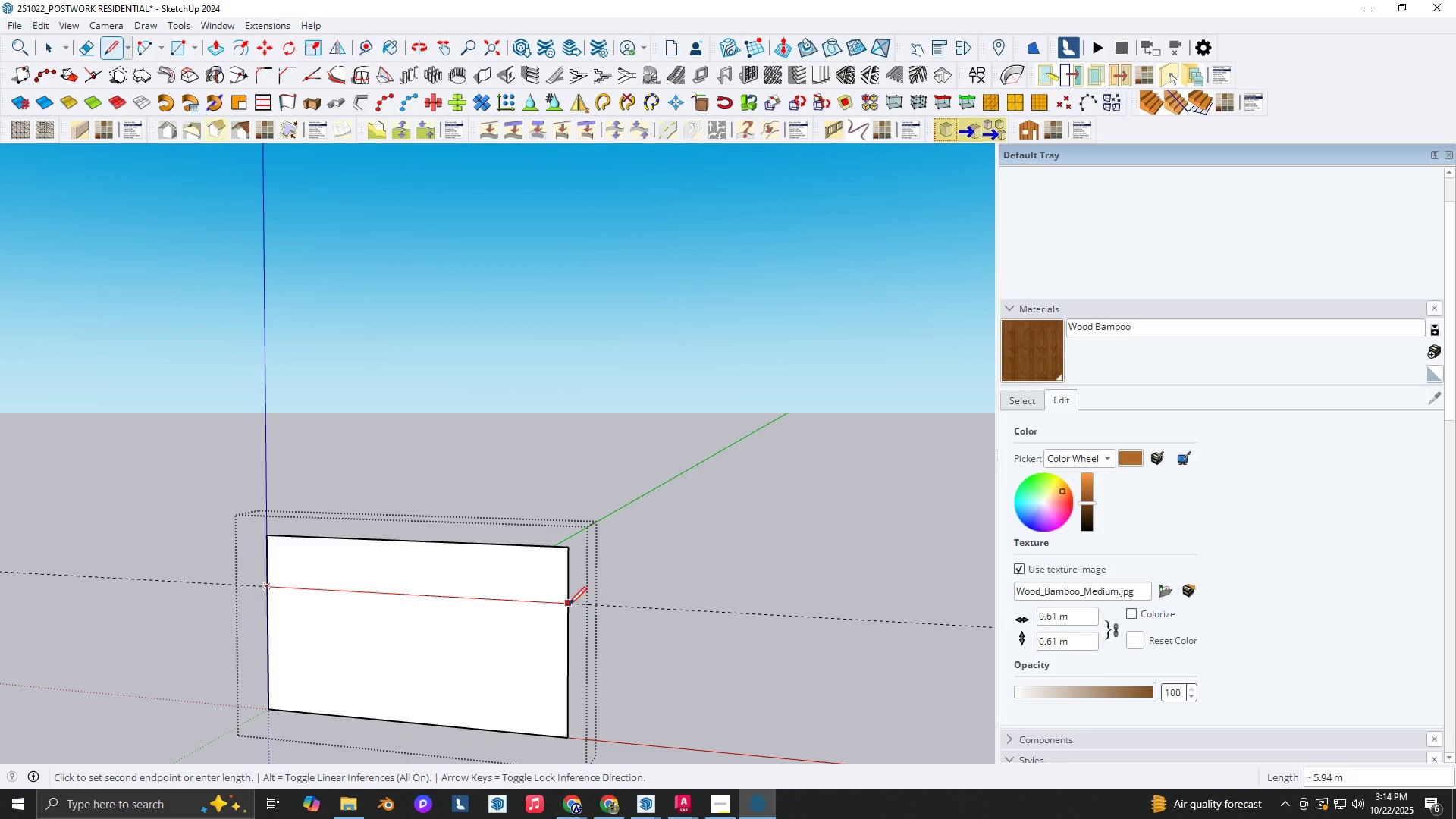 
left_click([567, 602])
 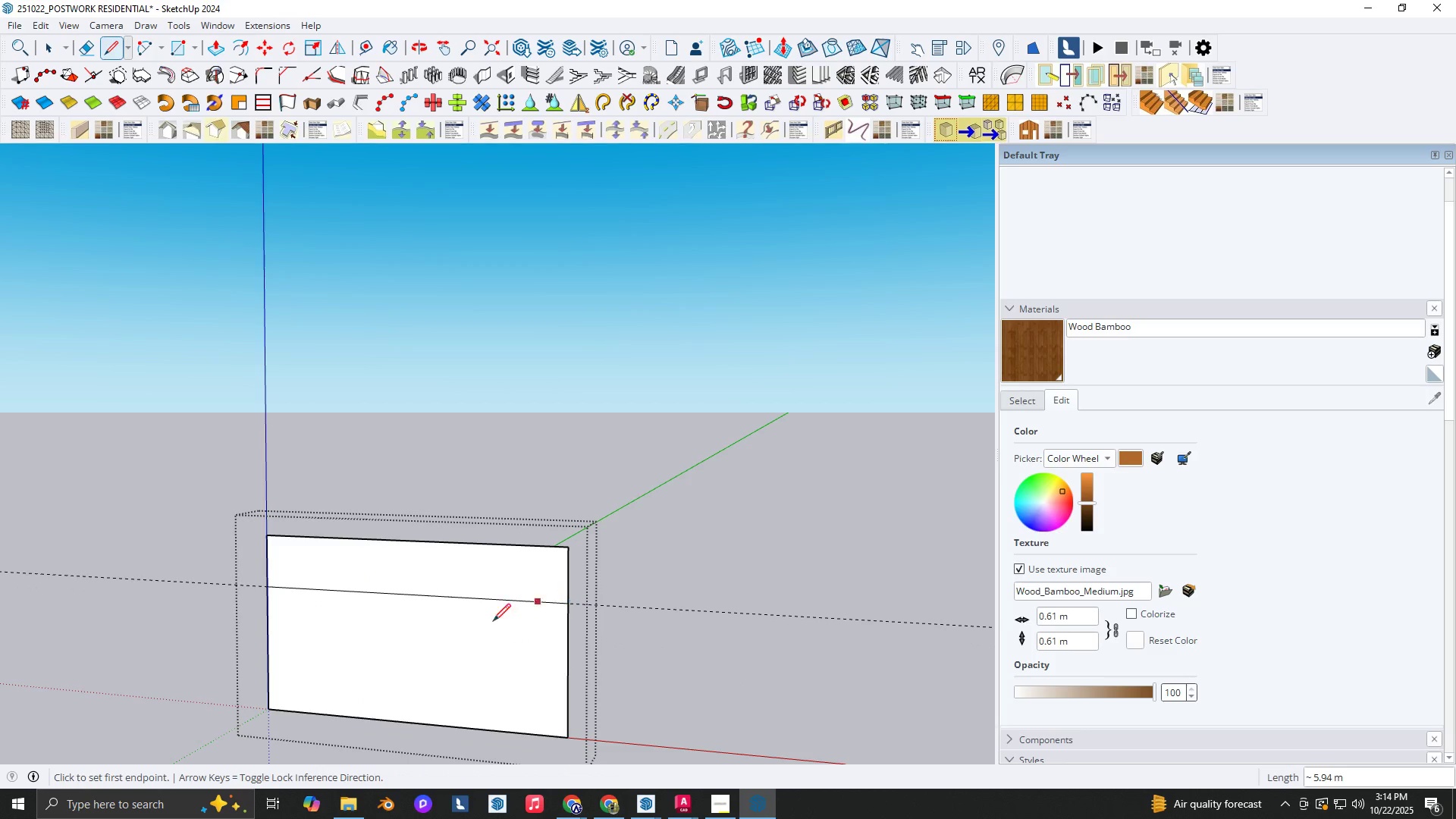 
key(T)
 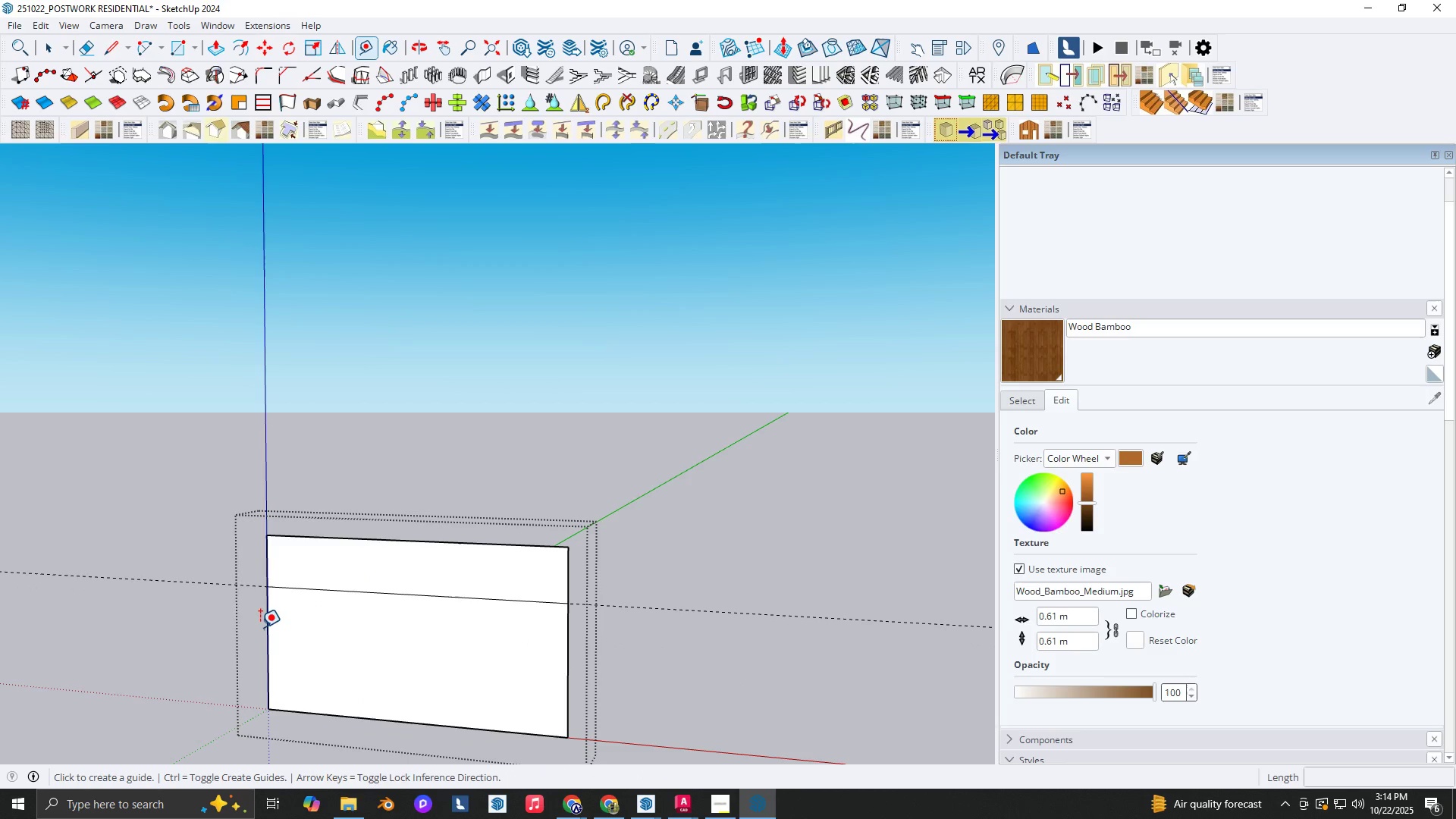 
left_click_drag(start_coordinate=[262, 626], to_coordinate=[268, 625])
 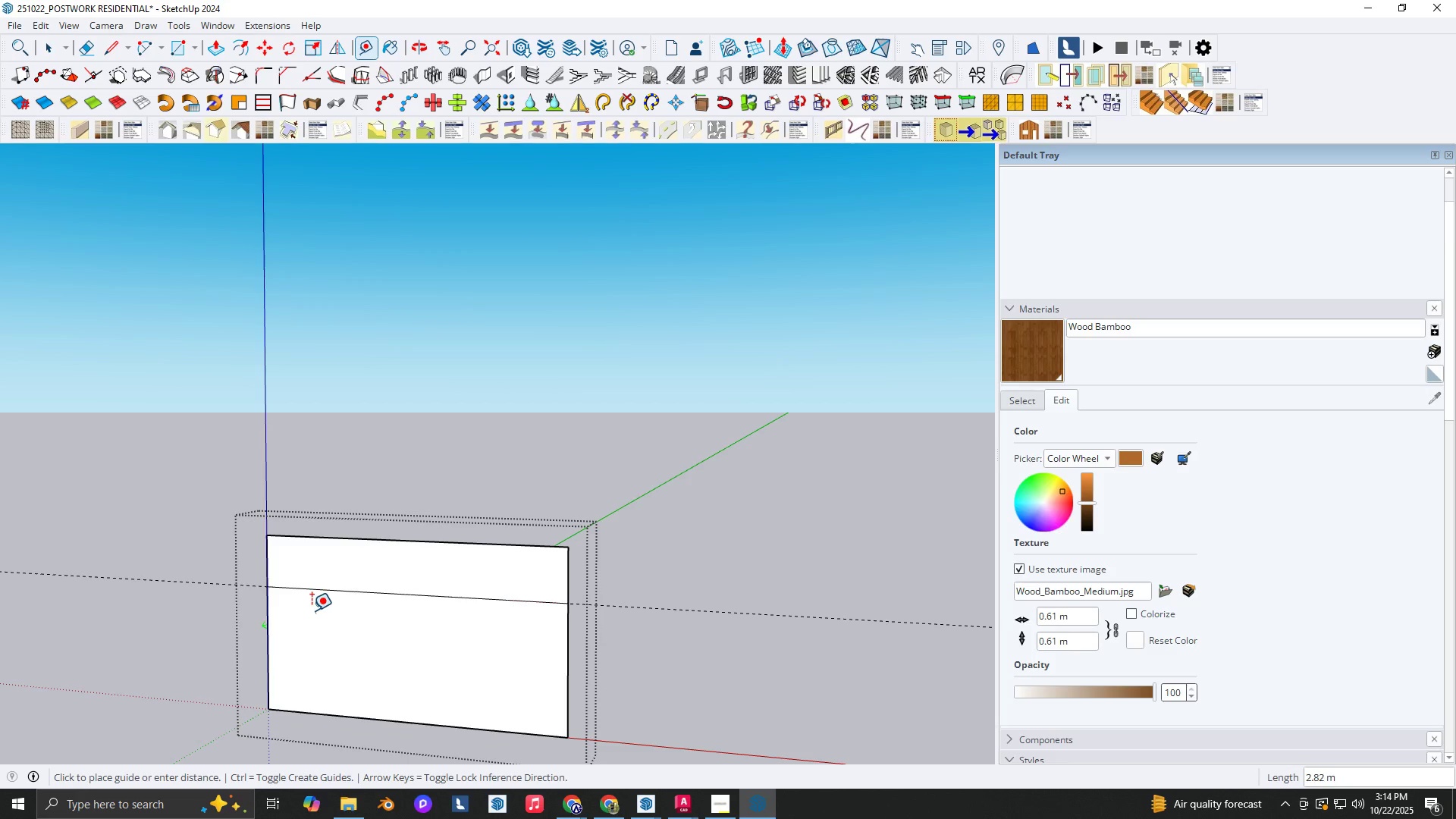 
key(Escape)
 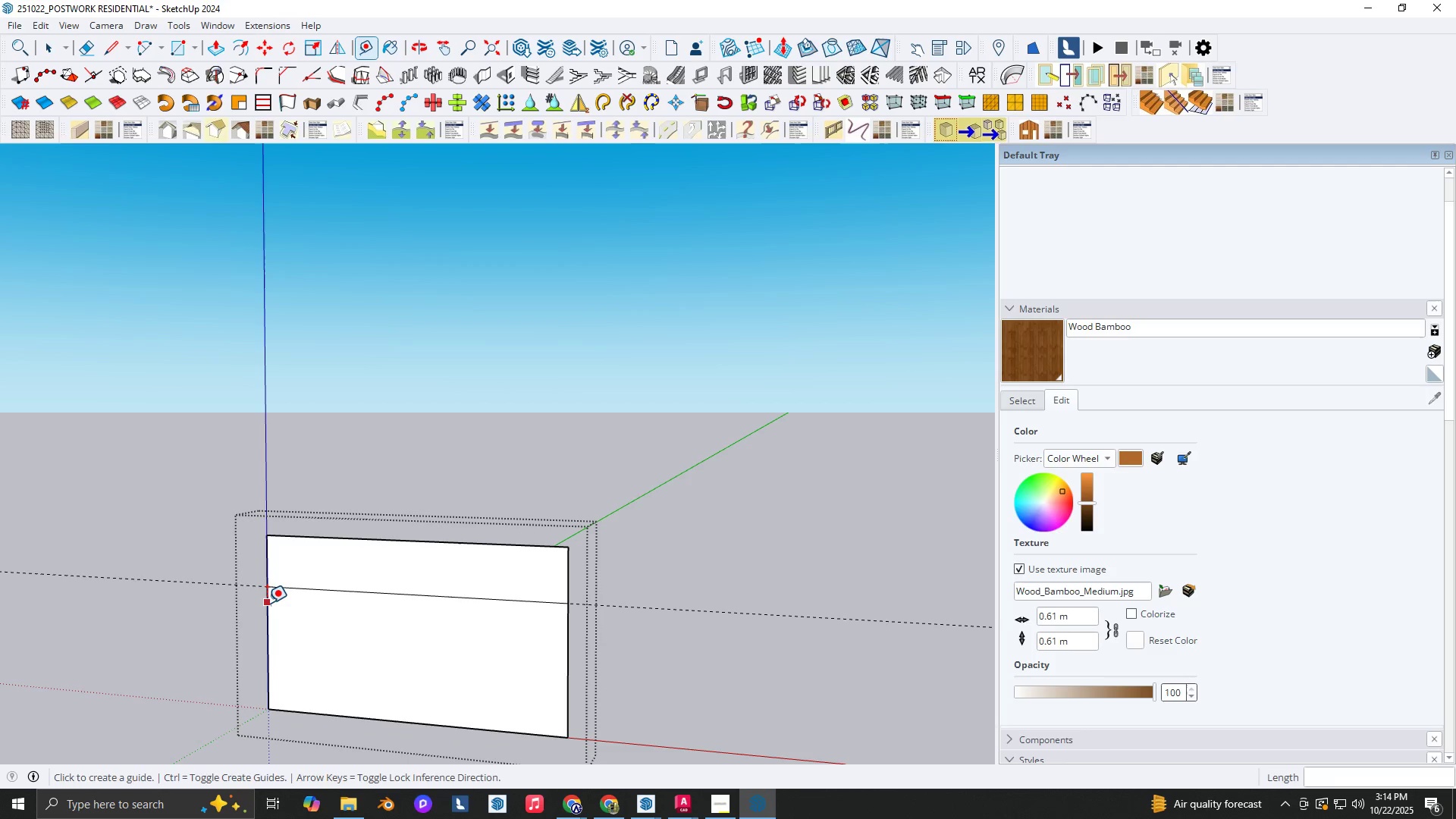 
left_click_drag(start_coordinate=[267, 603], to_coordinate=[272, 603])
 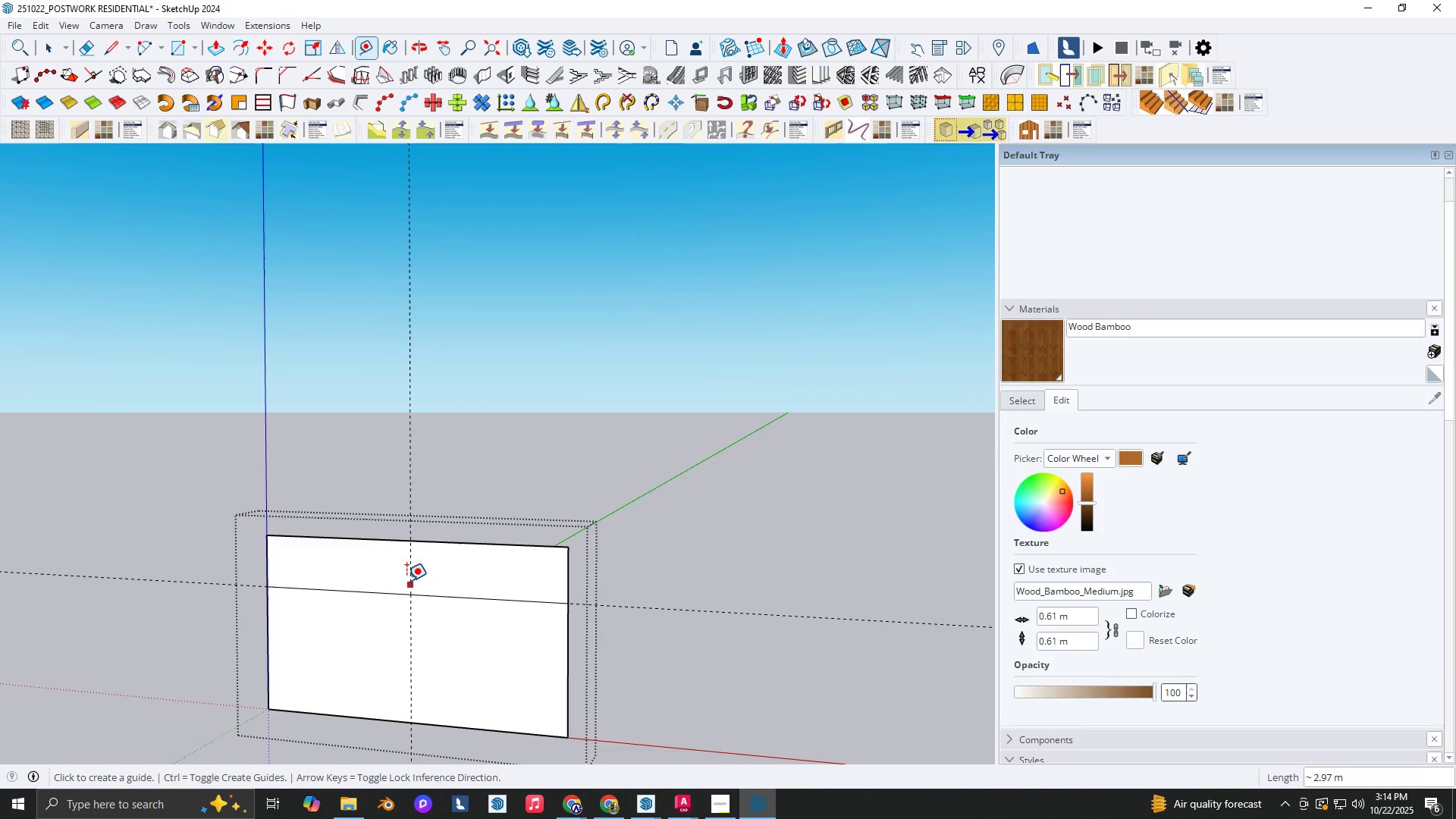 
double_click([407, 575])
 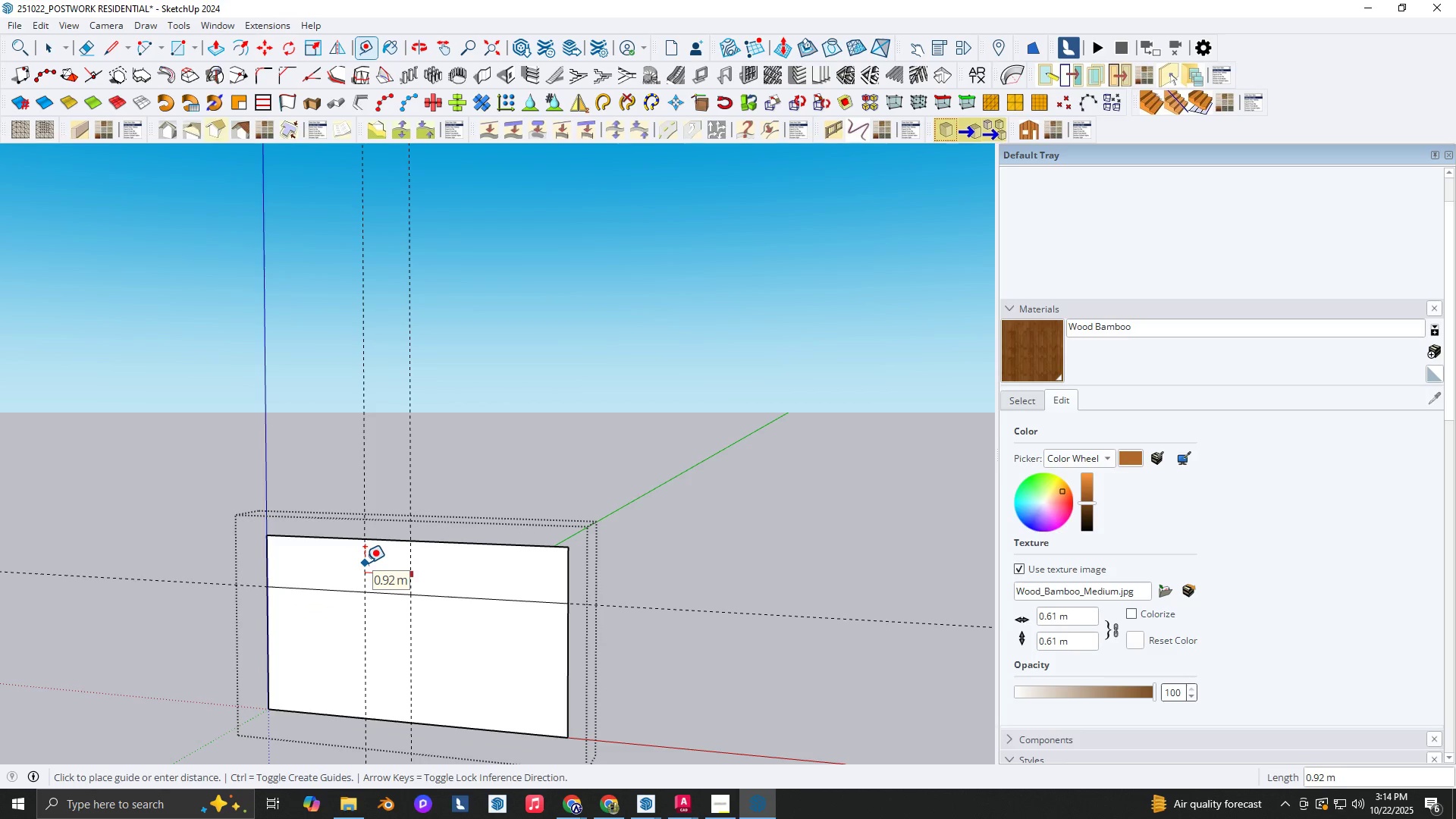 
key(Numpad1)
 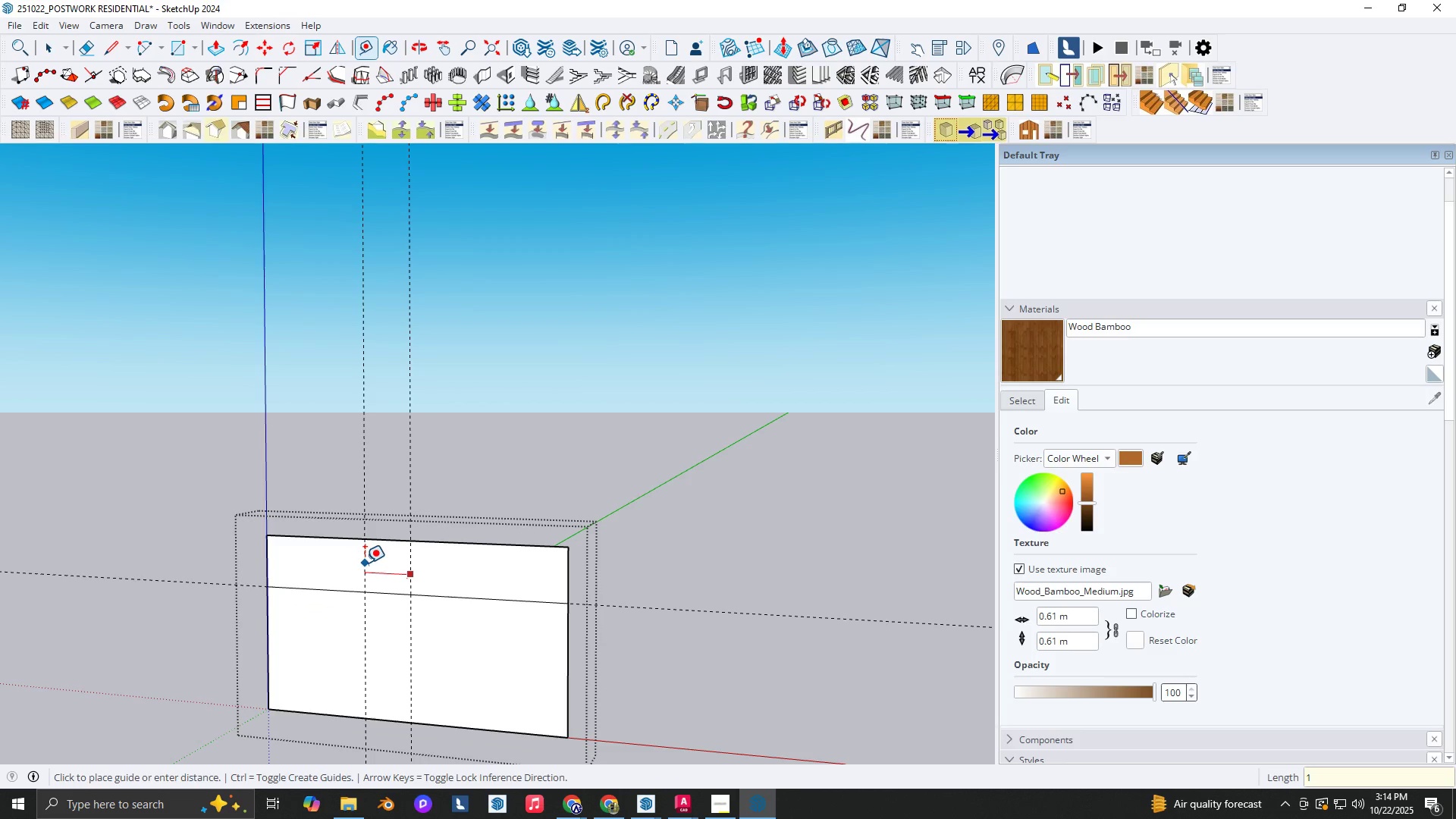 
key(NumpadEnter)
 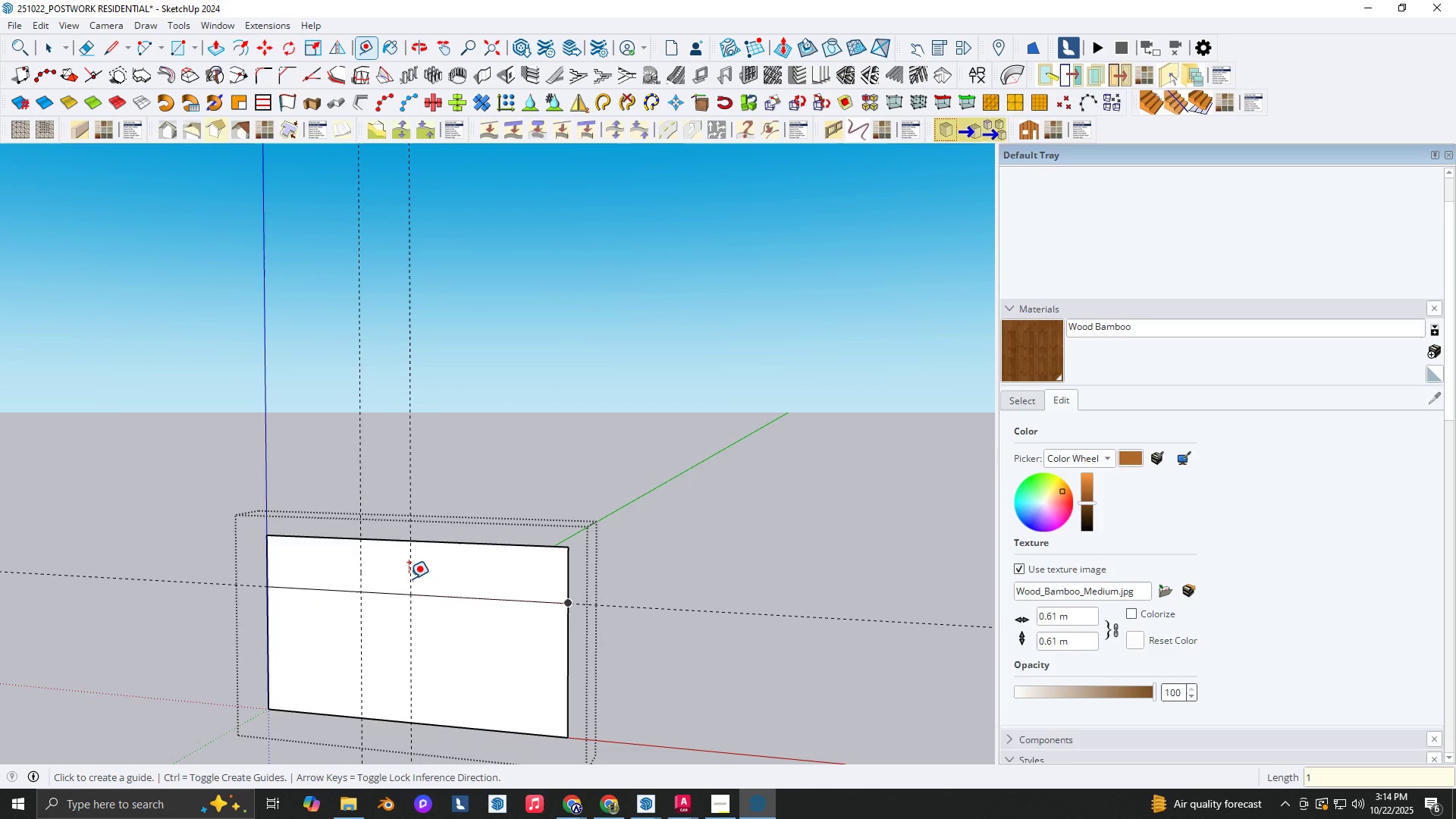 
left_click([409, 578])
 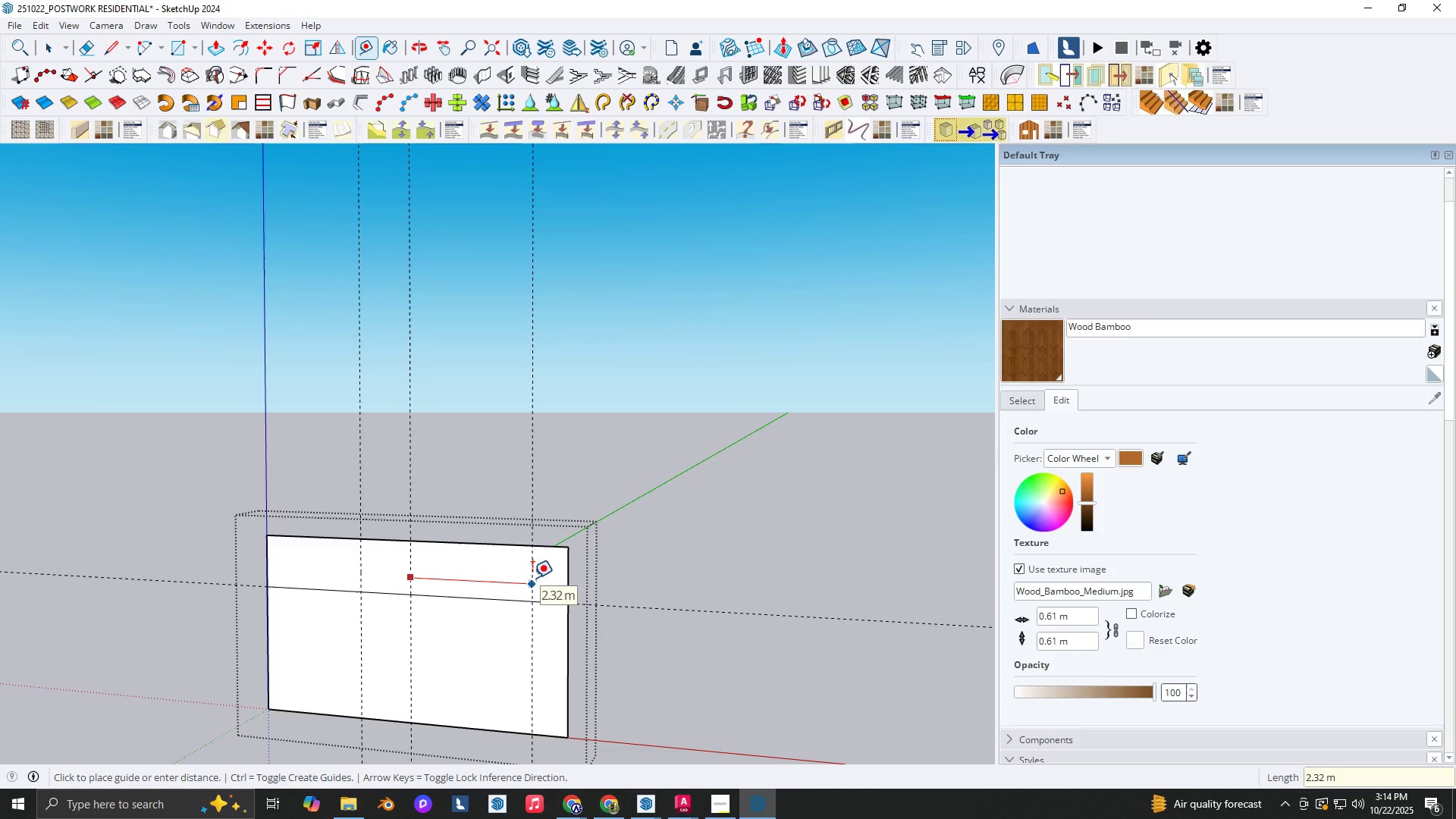 
key(Numpad1)
 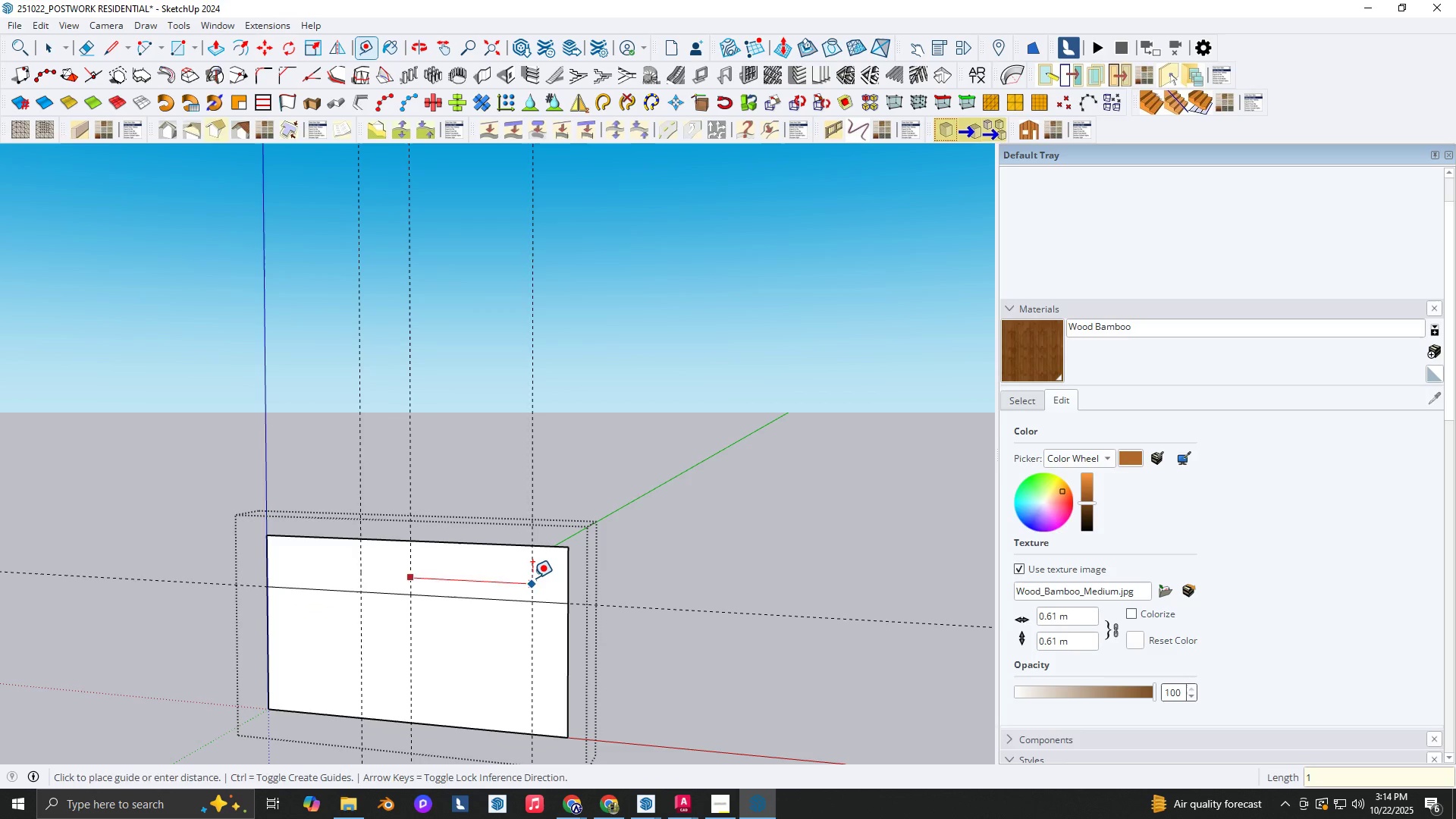 
key(NumpadEnter)
 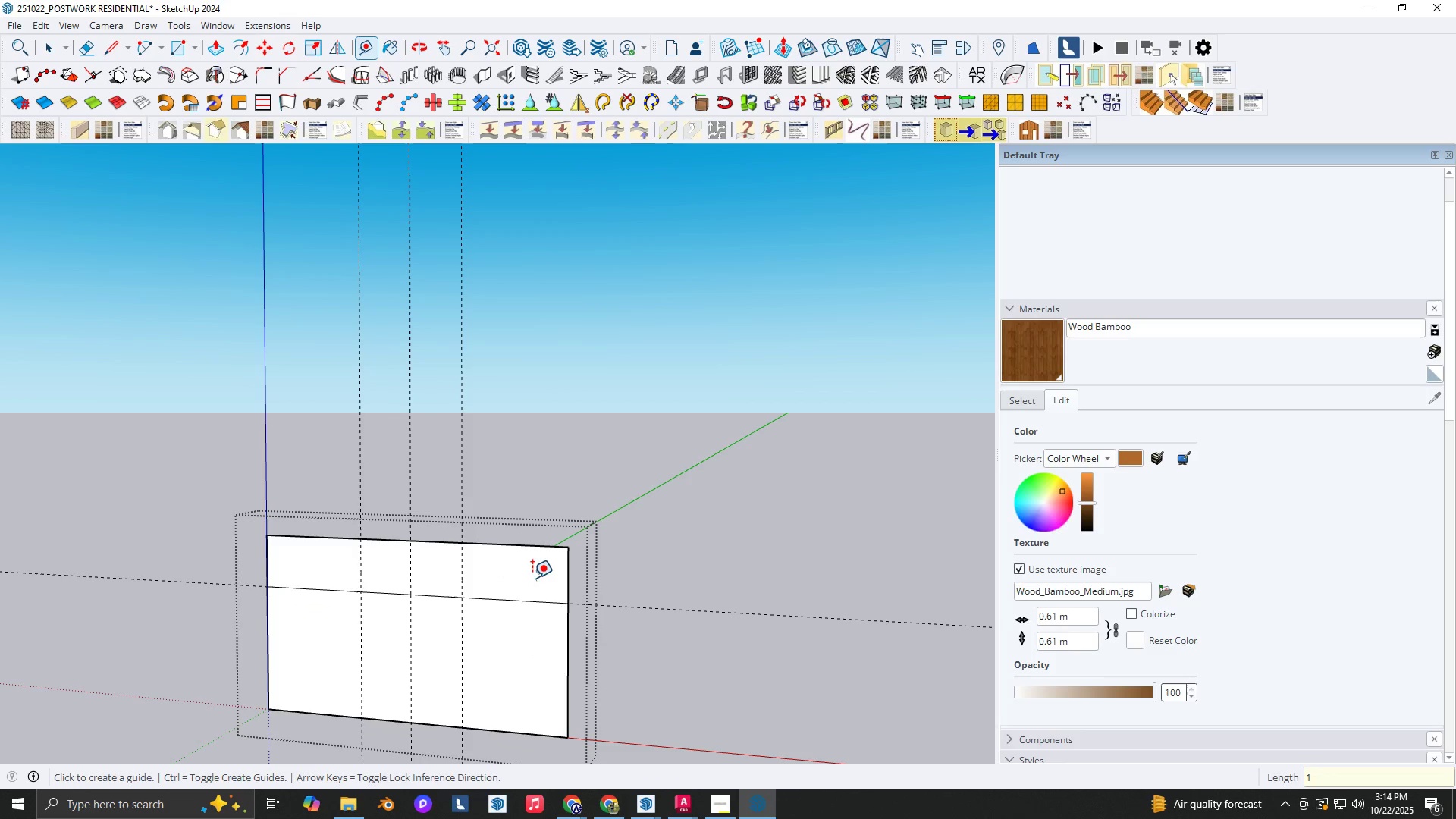 
key(R)
 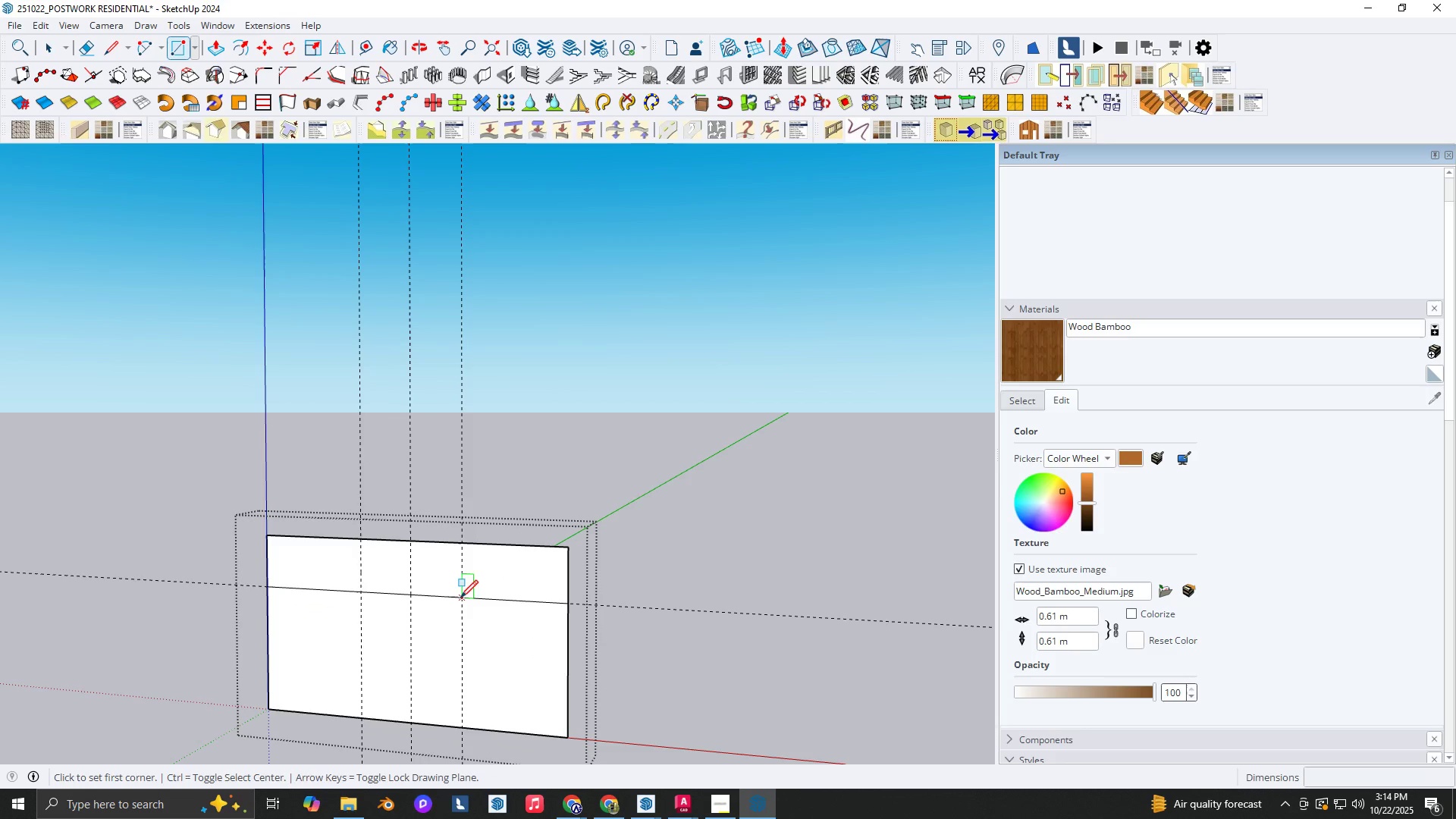 
left_click([460, 598])
 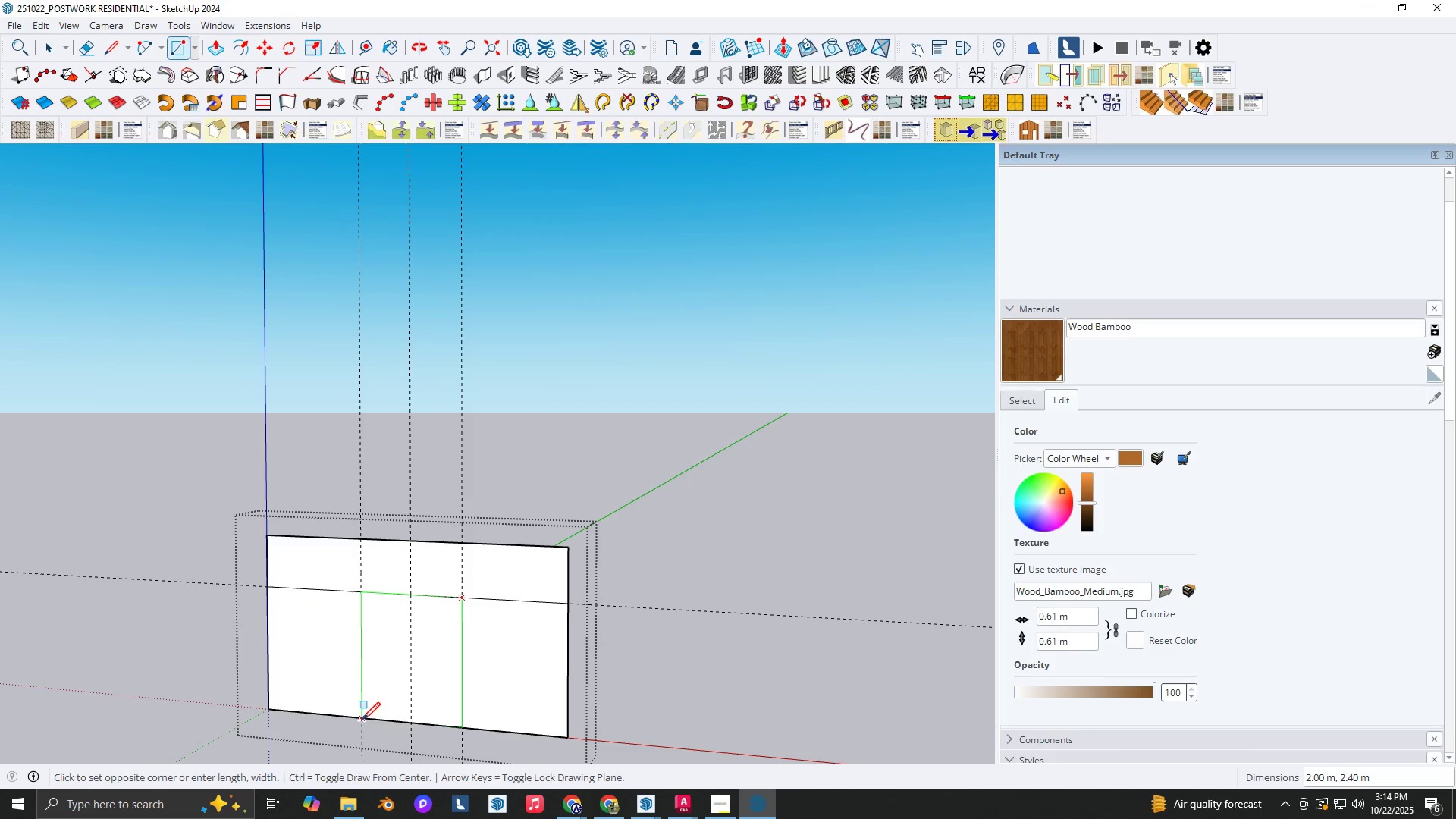 
left_click([362, 720])
 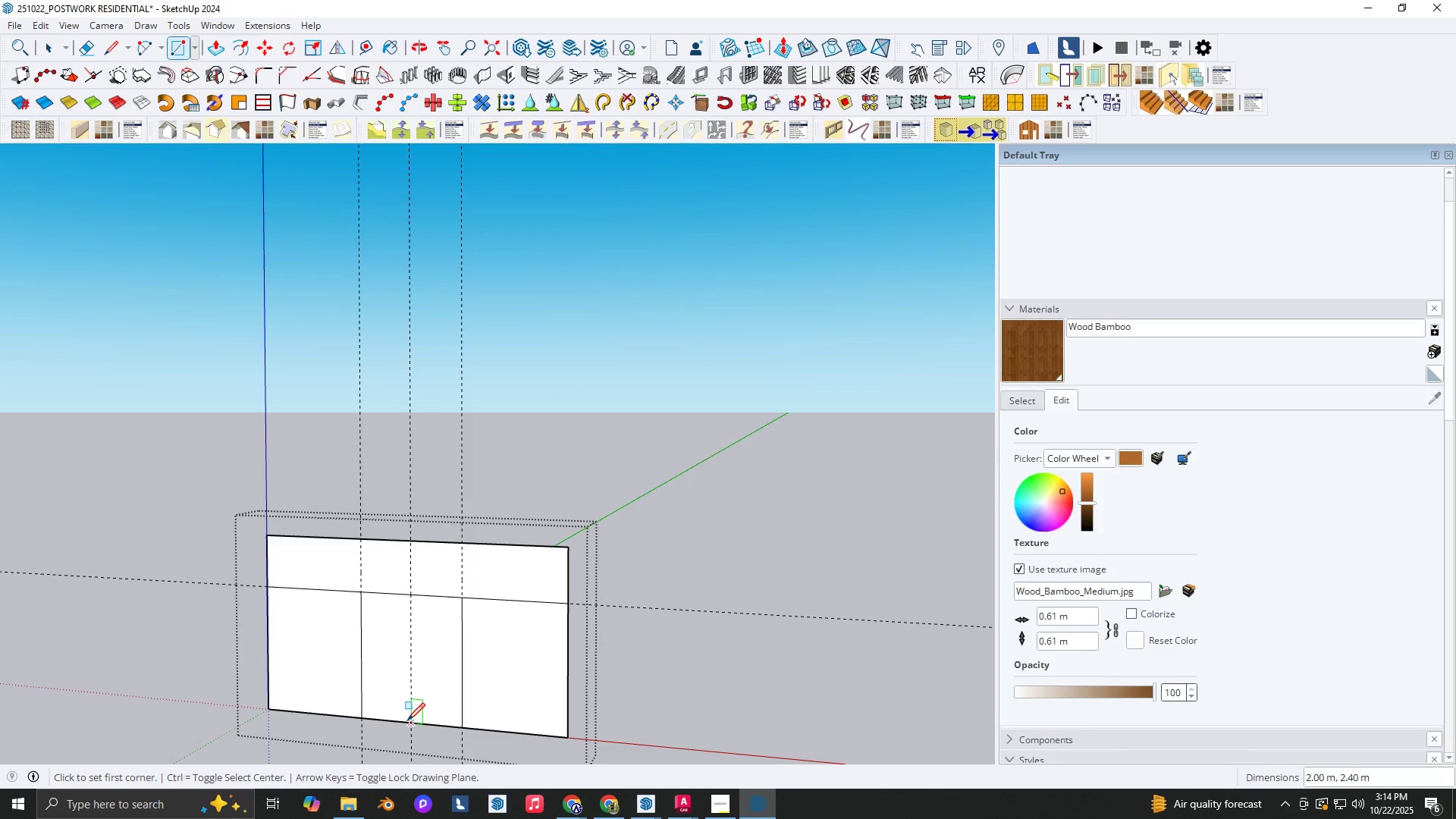 
left_click([408, 720])
 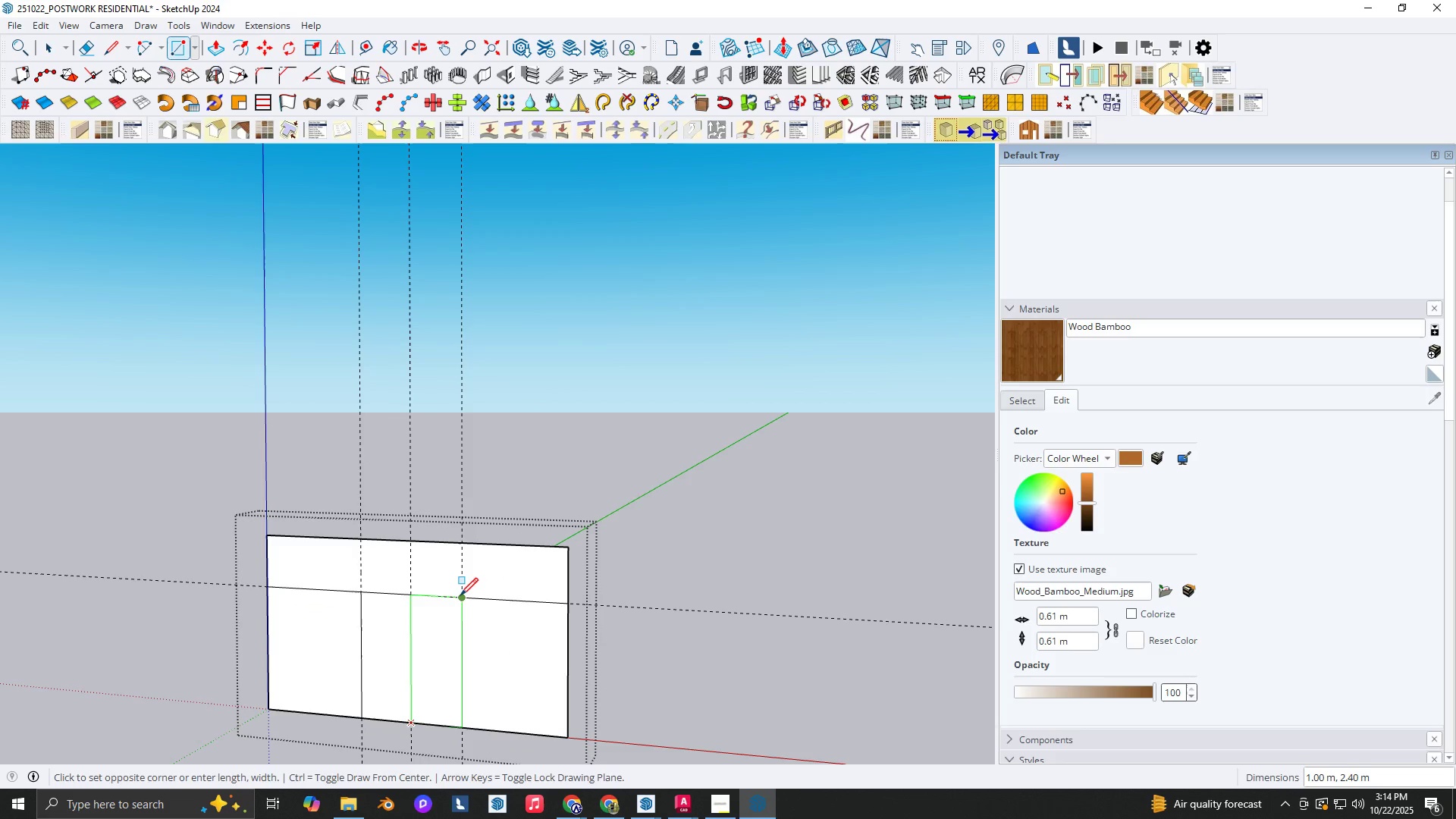 
key(Space)
 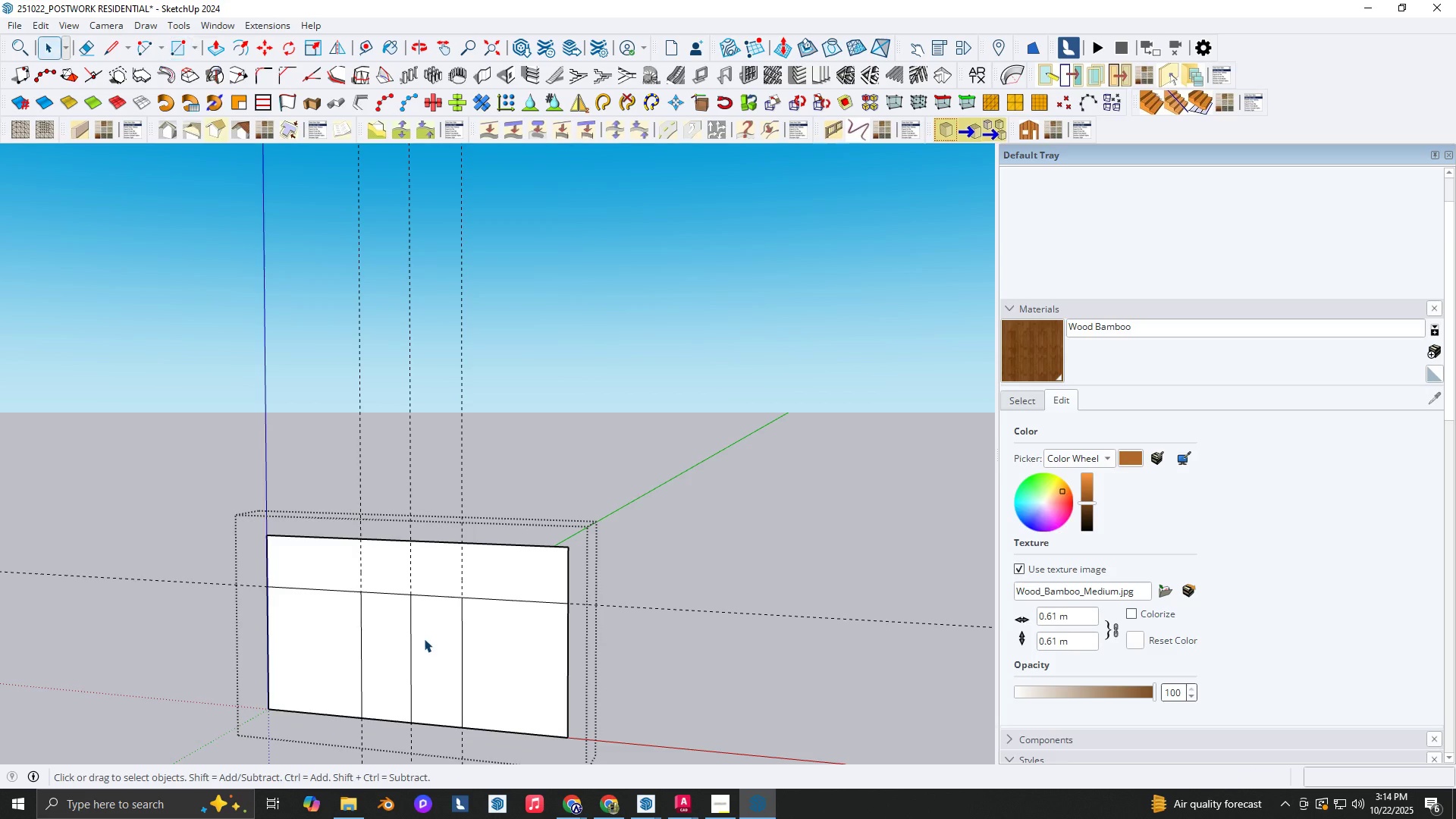 
double_click([424, 639])
 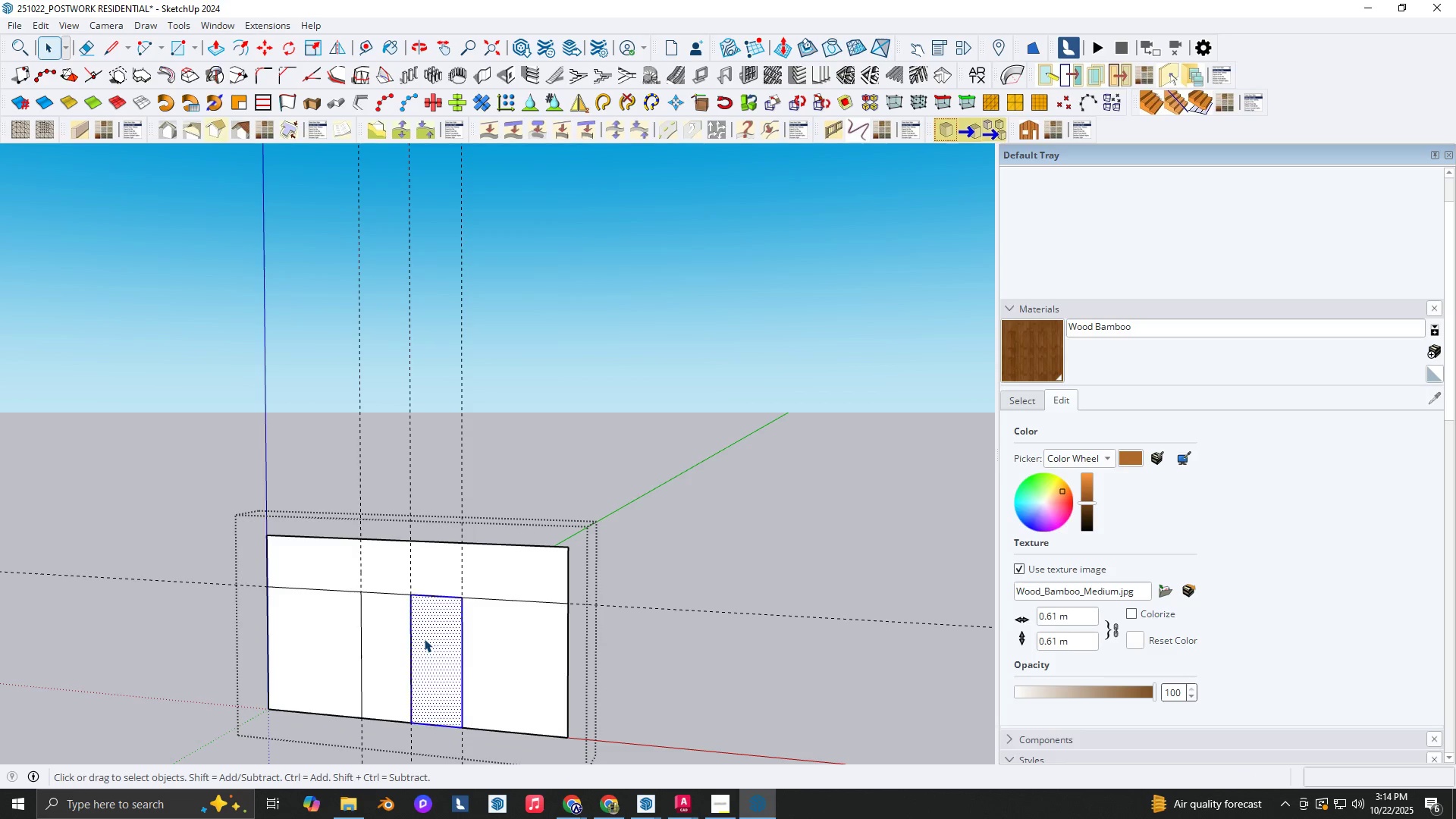 
triple_click([424, 639])
 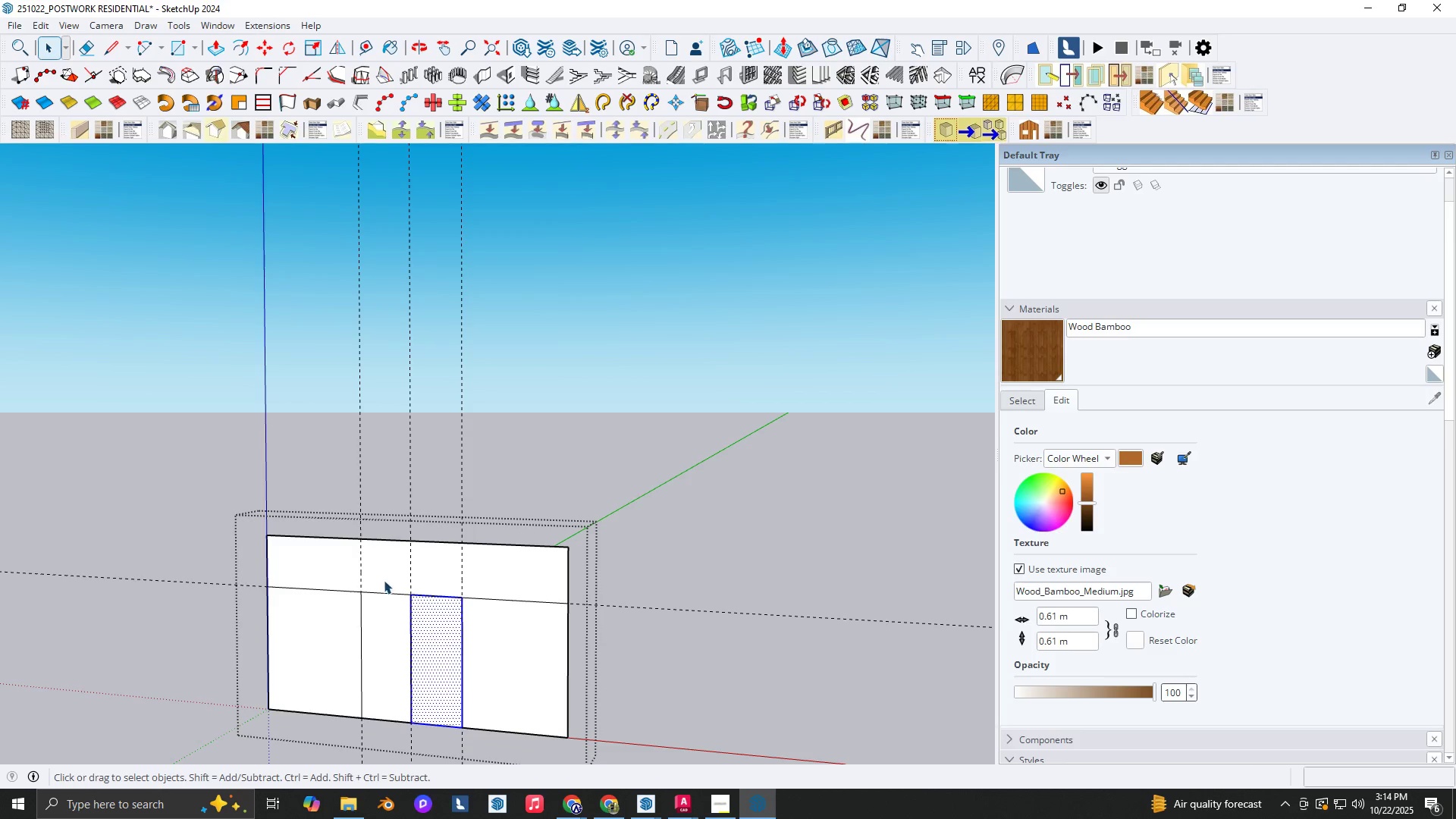 
double_click([384, 580])
 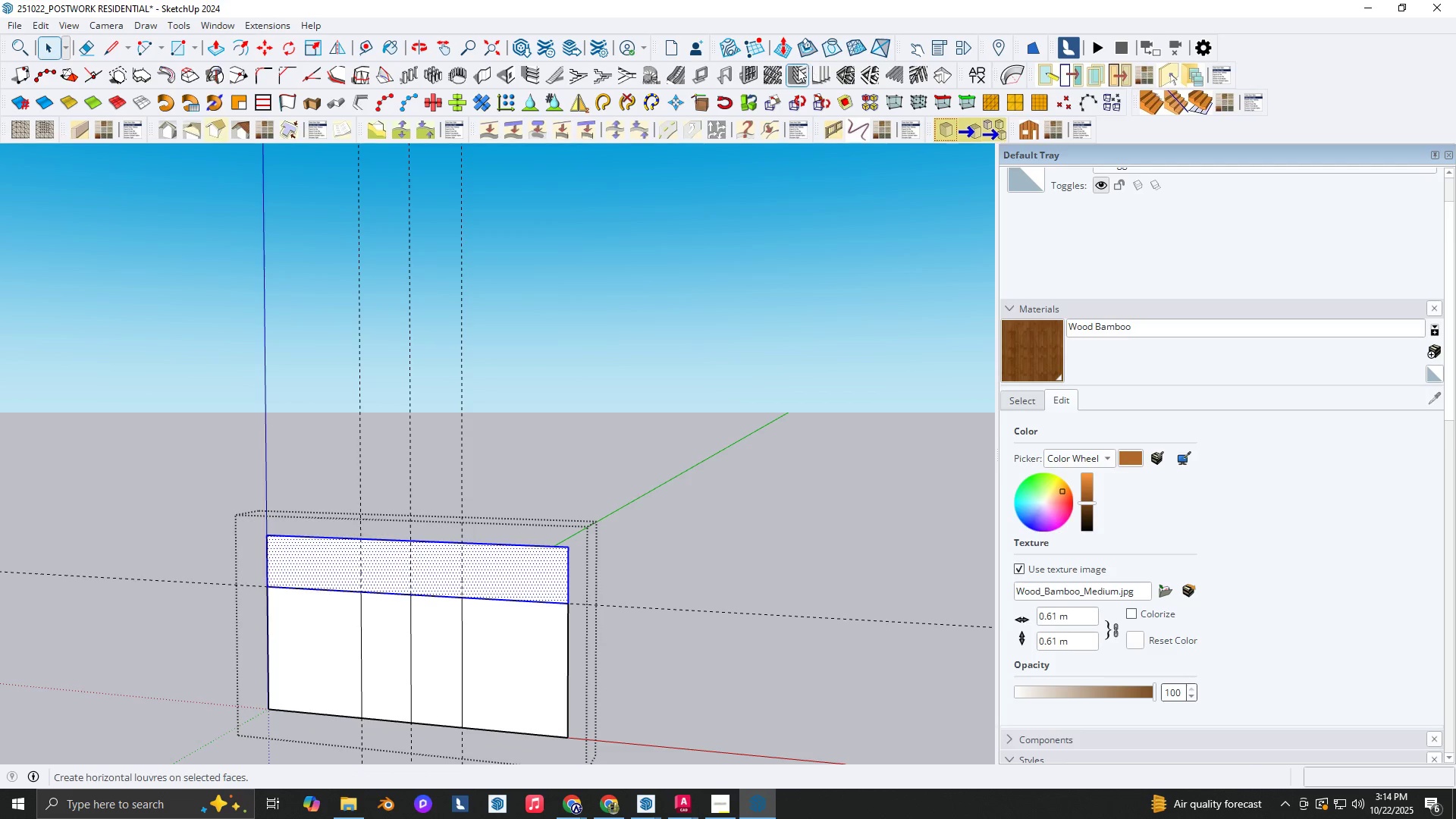 
left_click([743, 71])
 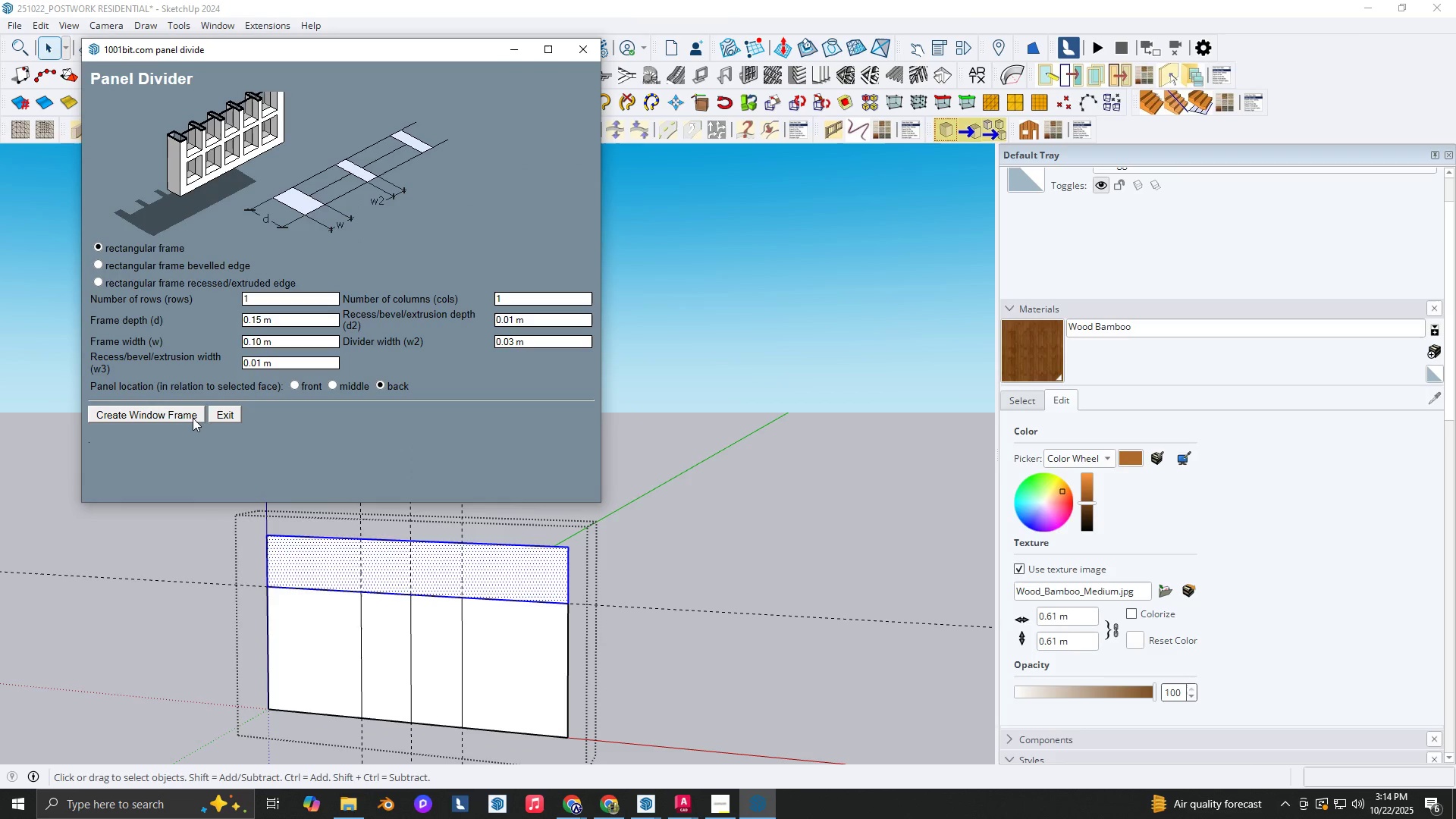 
left_click([190, 415])
 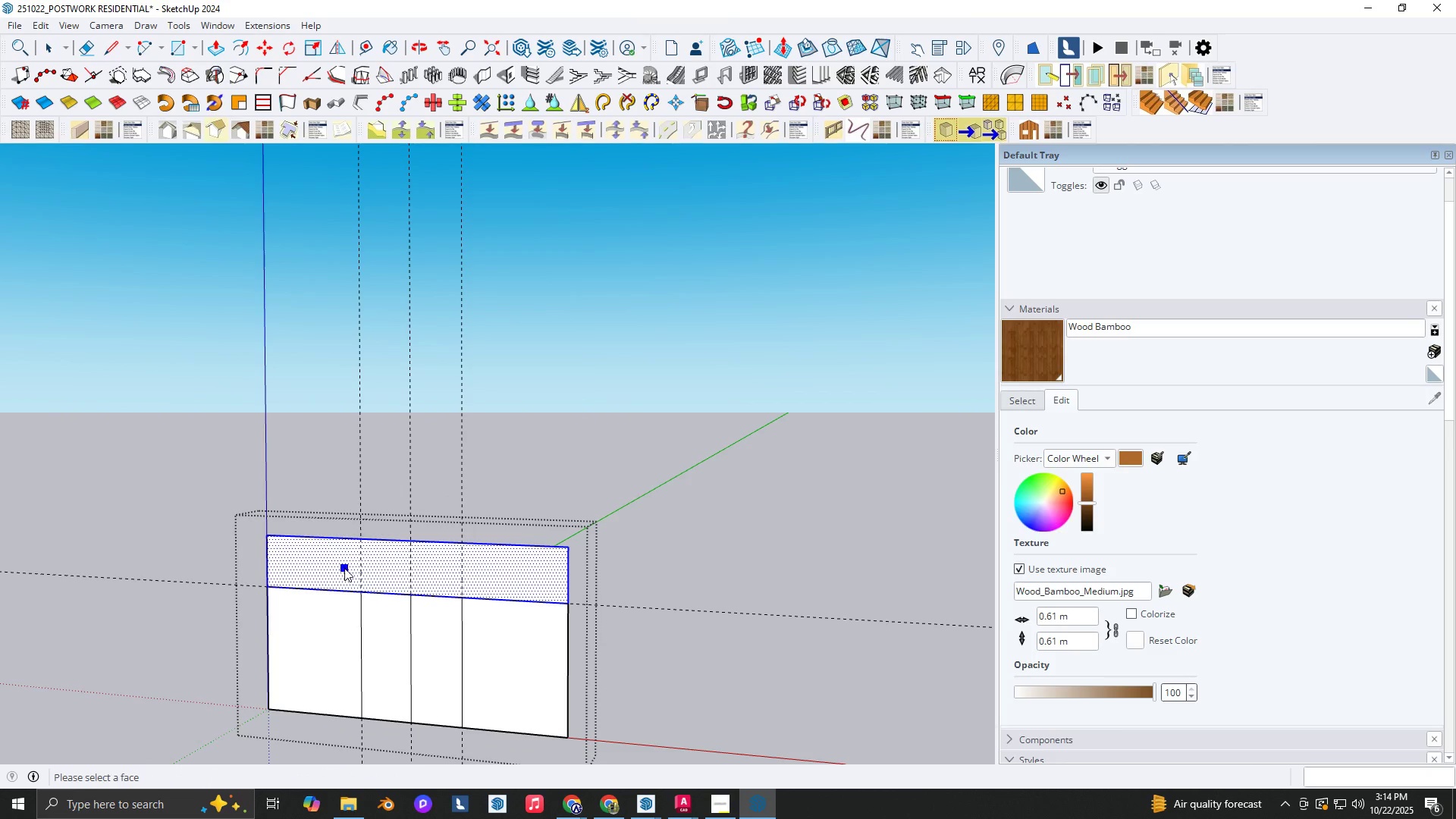 
left_click([344, 568])
 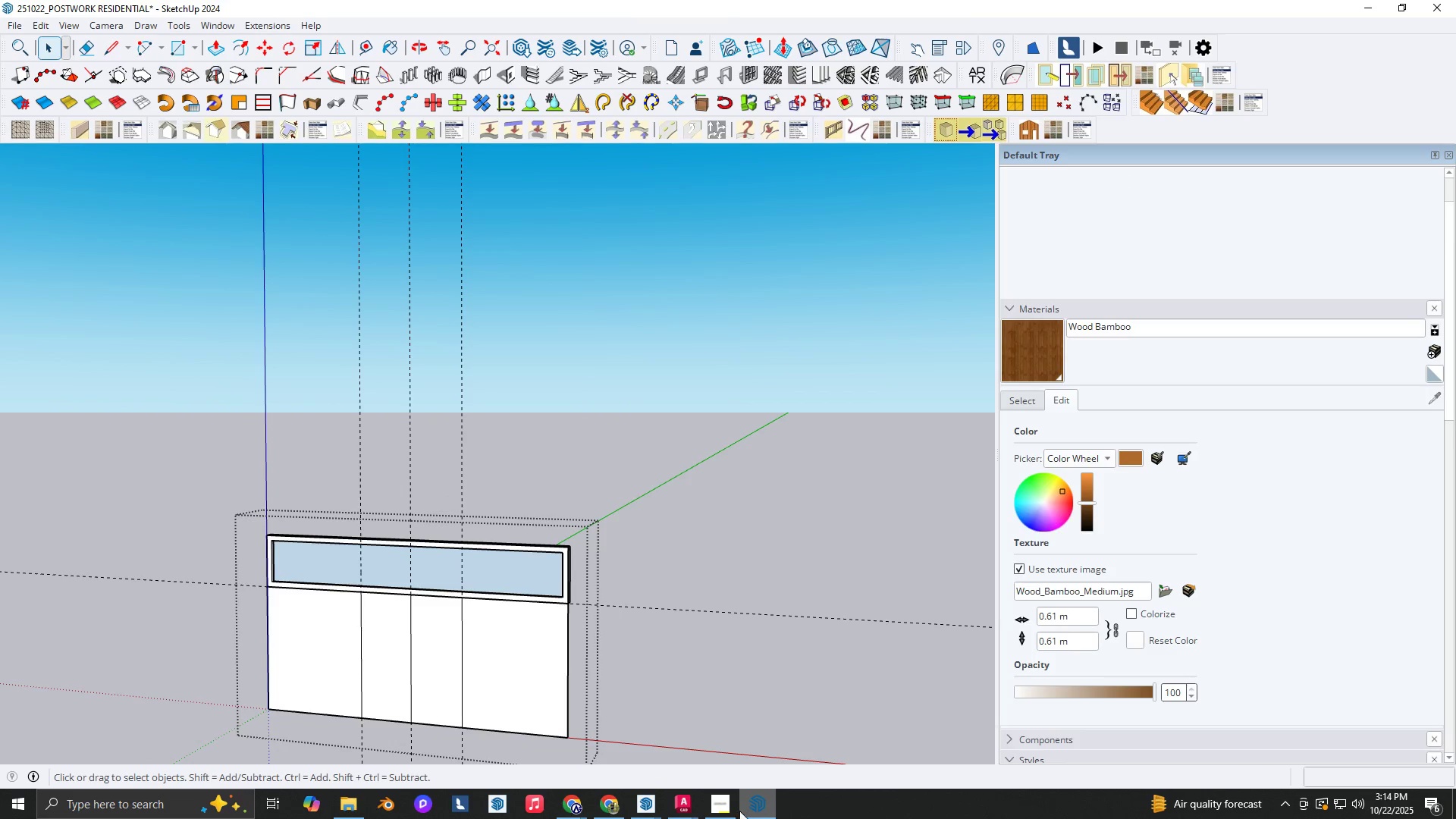 
left_click([720, 811])